 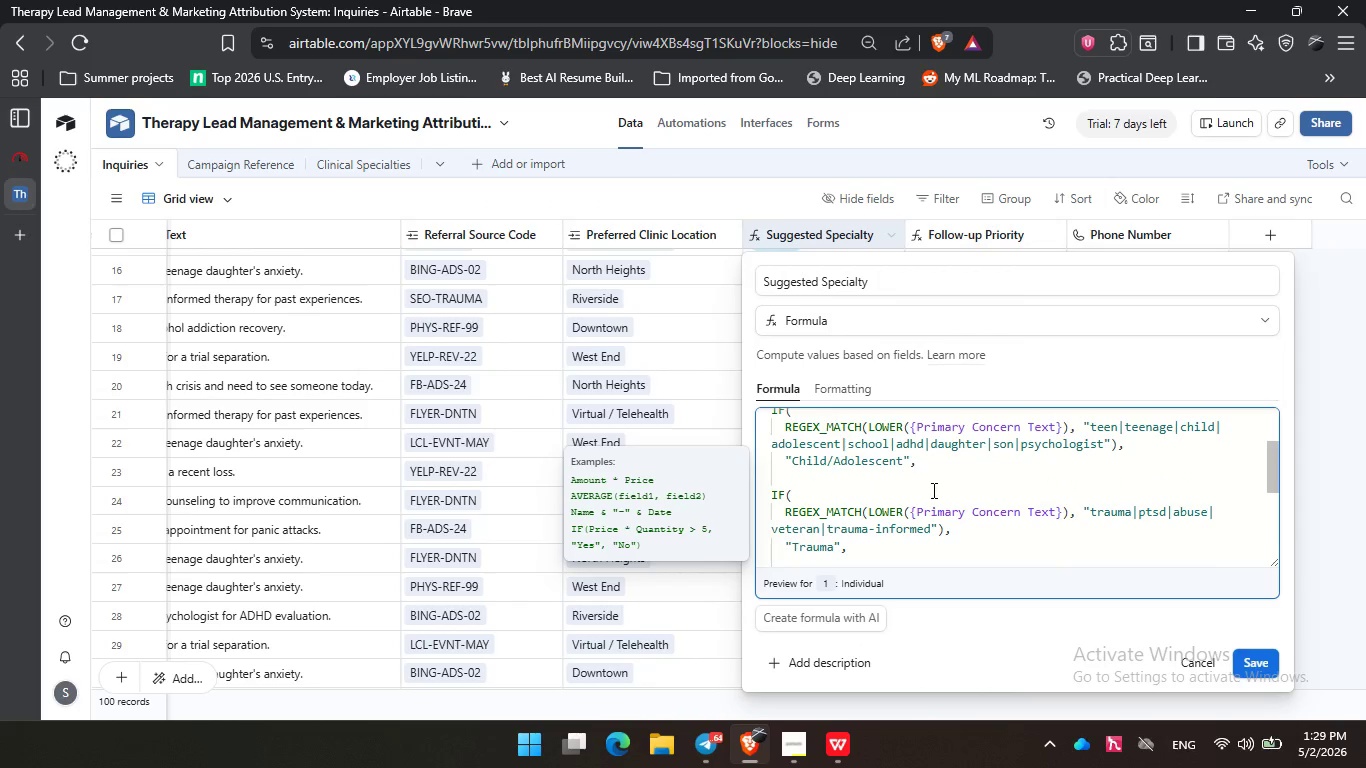 
left_click([988, 520])
 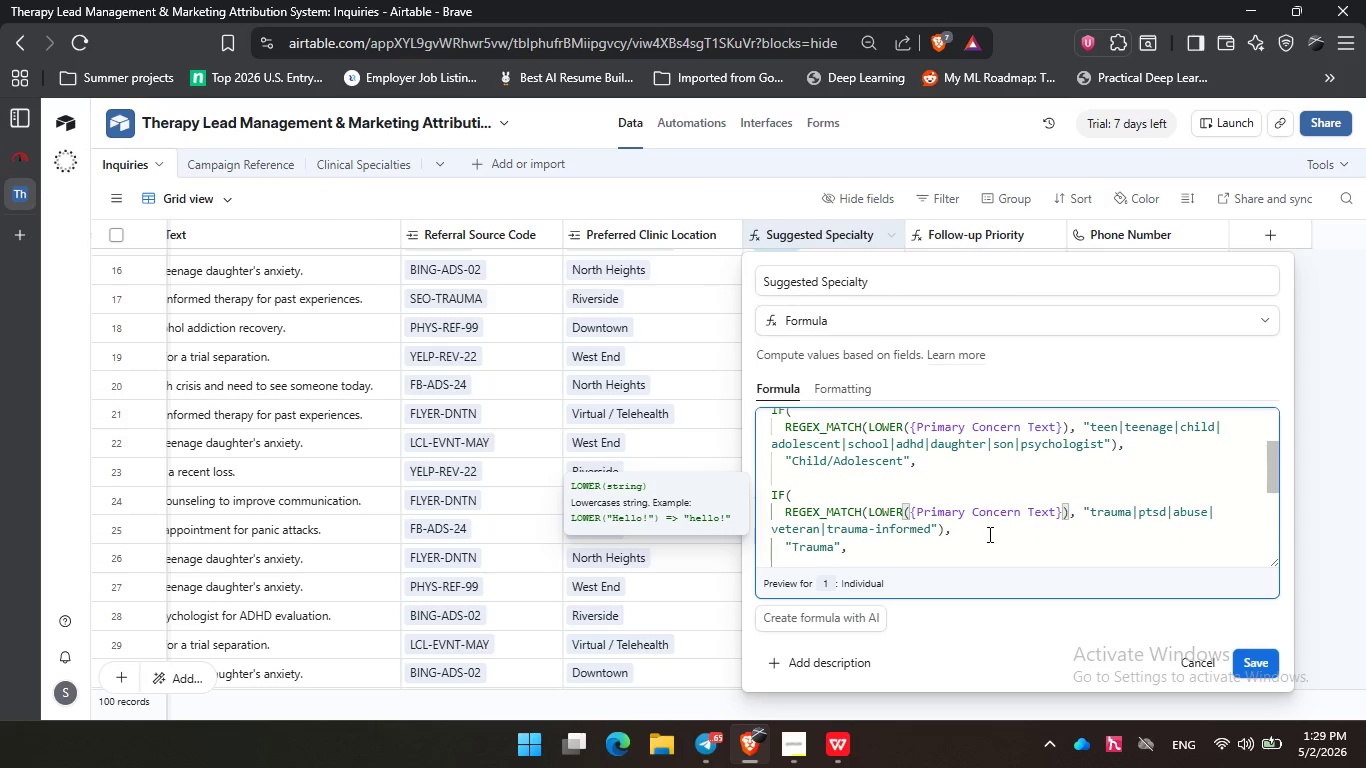 
left_click([988, 534])
 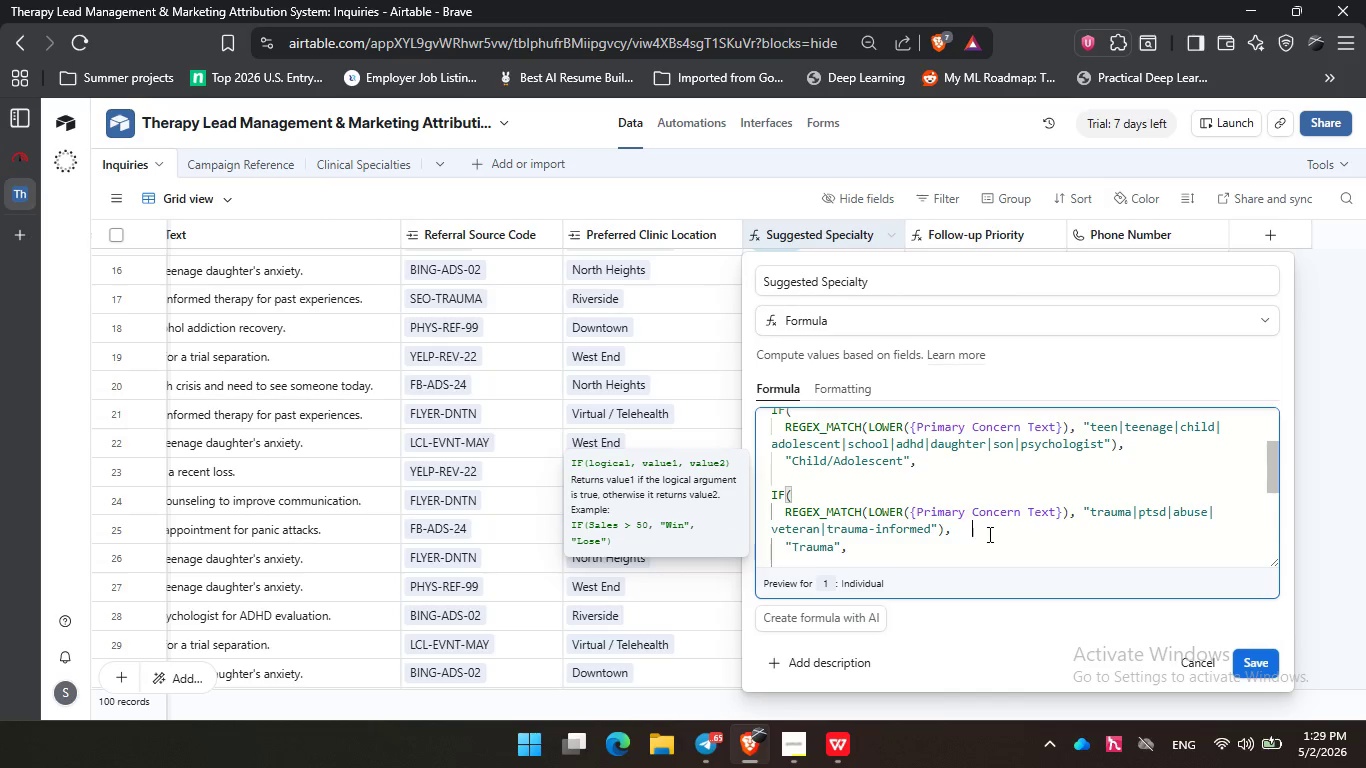 
key(Space)
 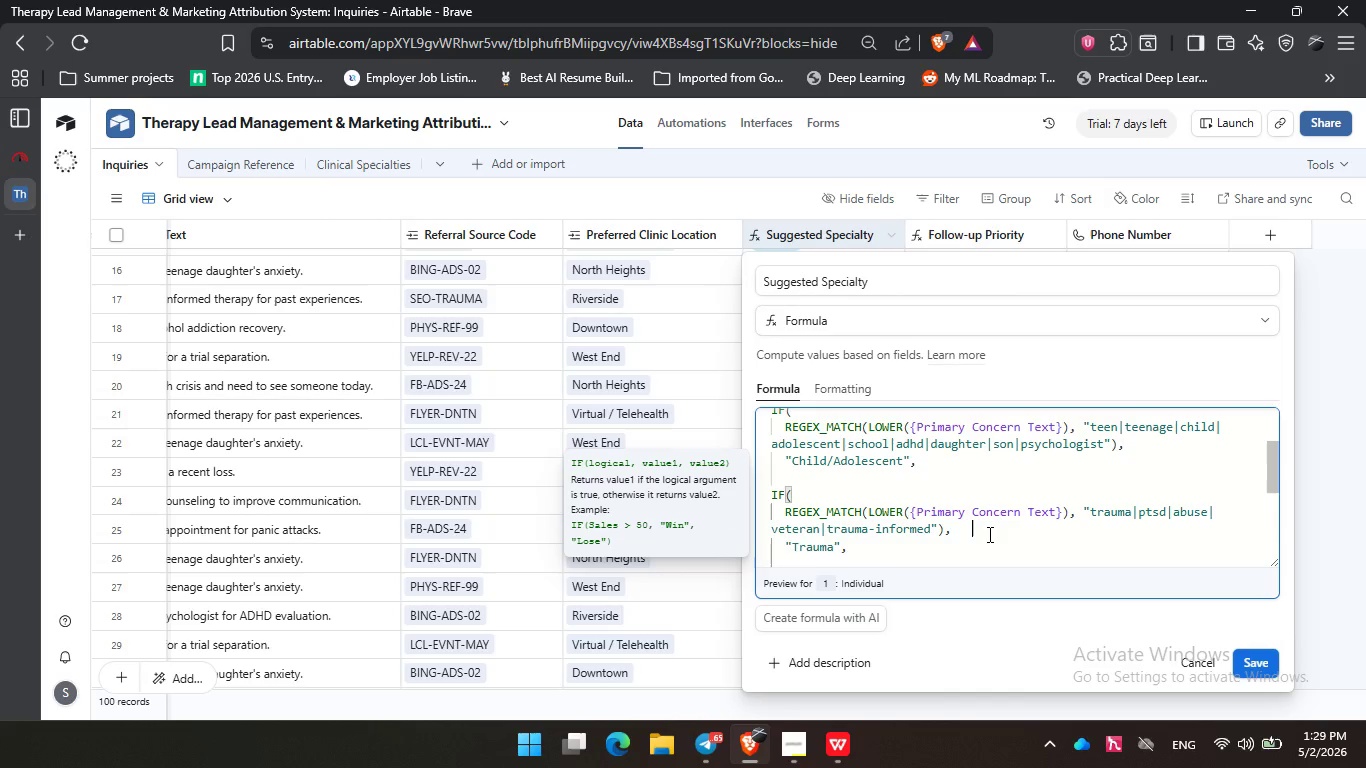 
key(Space)
 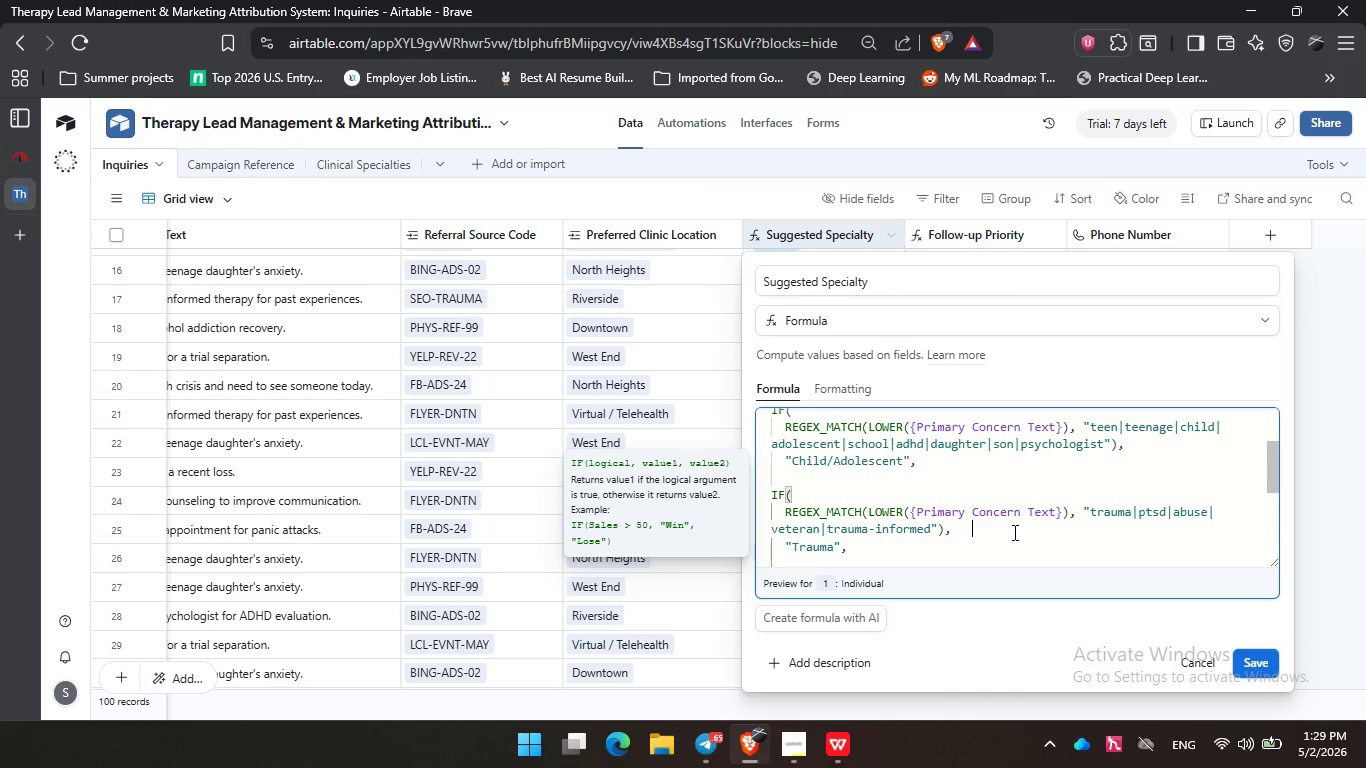 
double_click([1013, 532])
 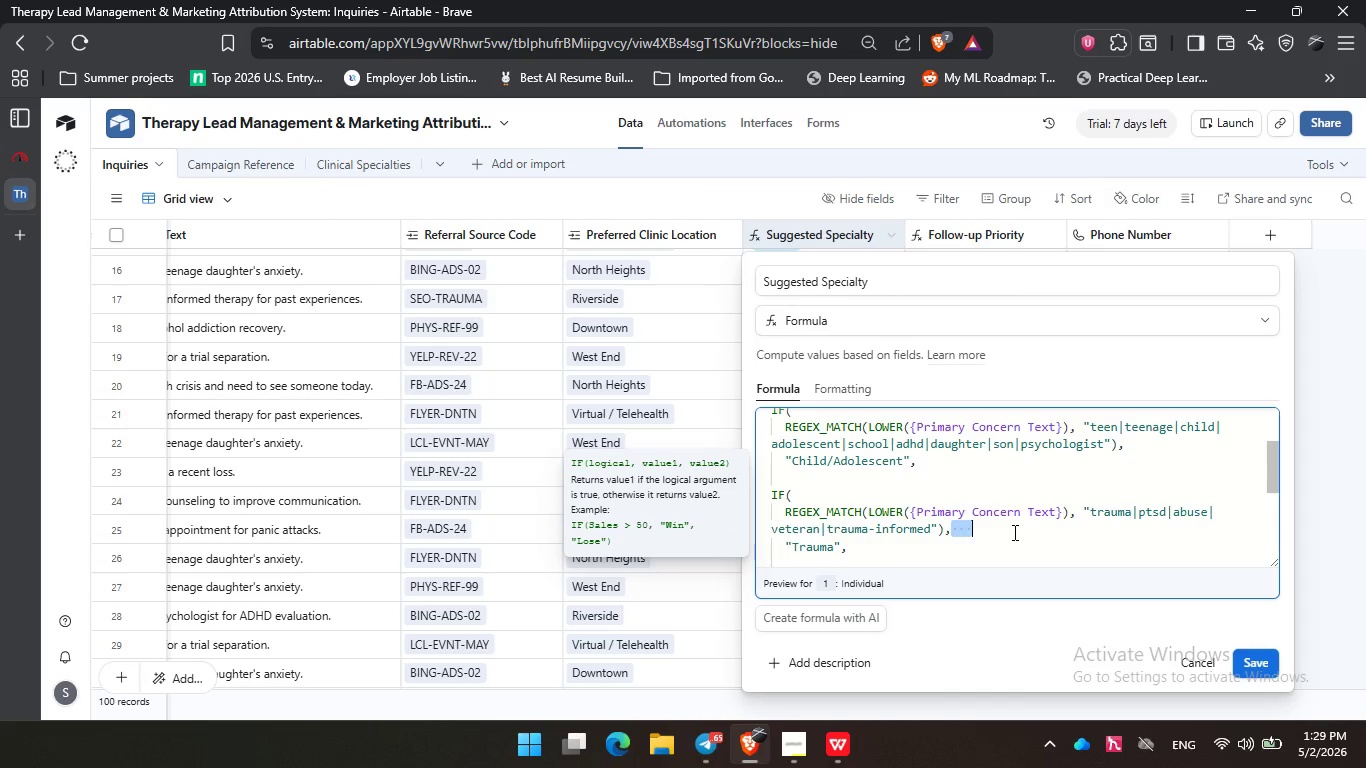 
triple_click([1013, 532])
 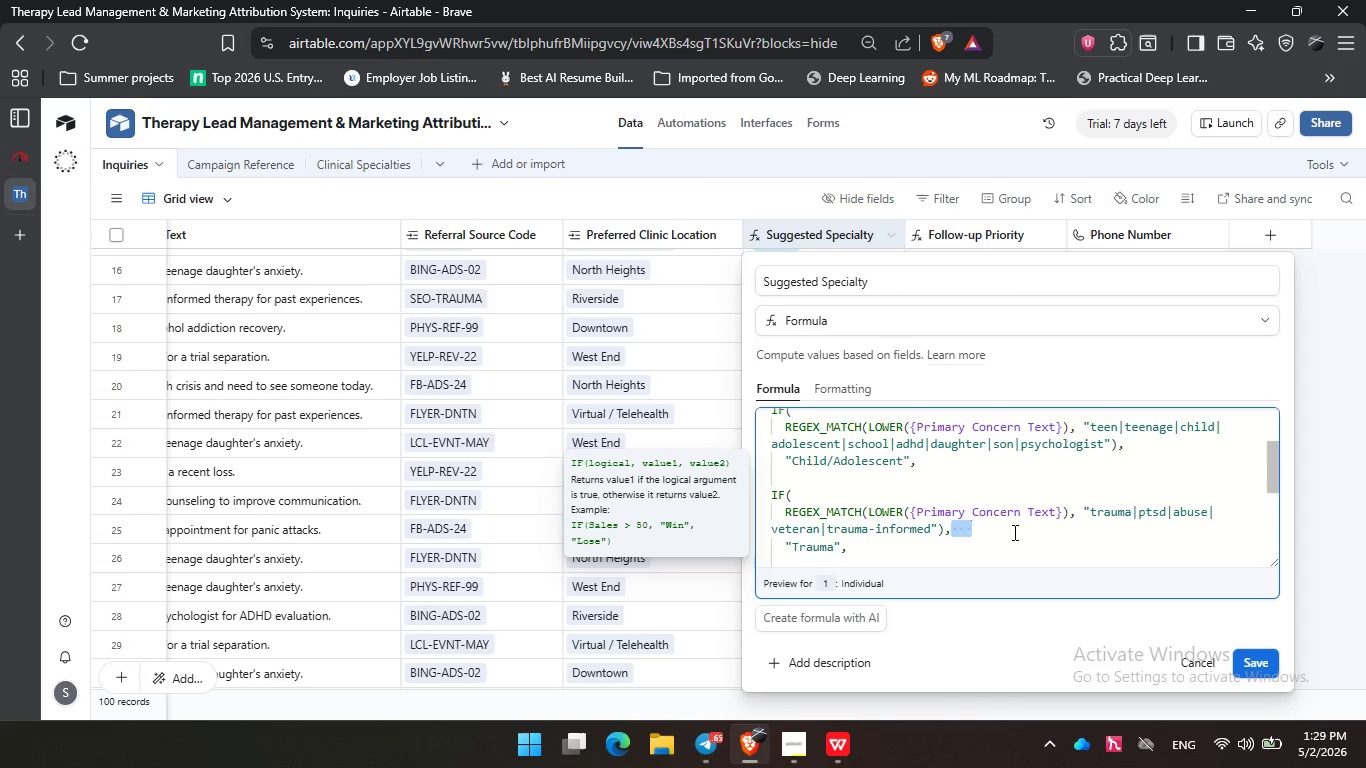 
left_click([1013, 532])
 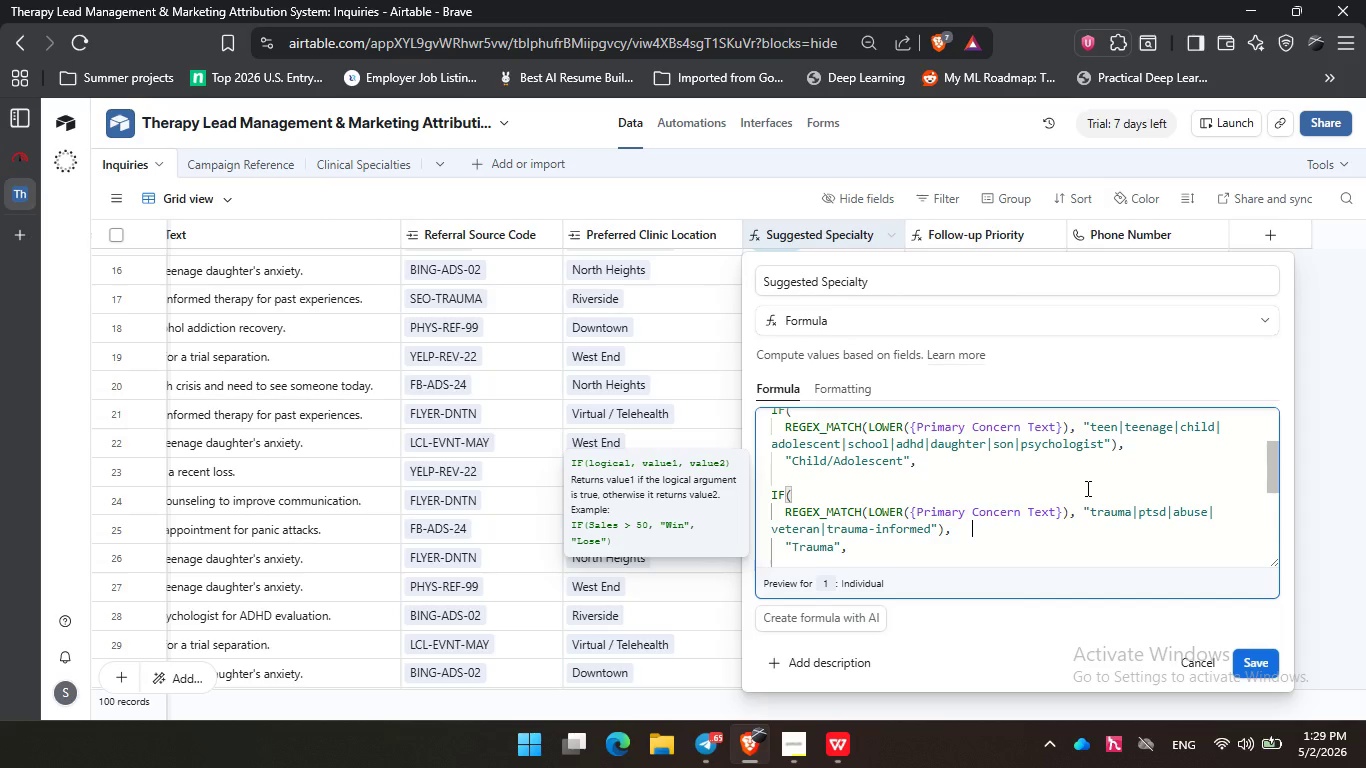 
wait(6.75)
 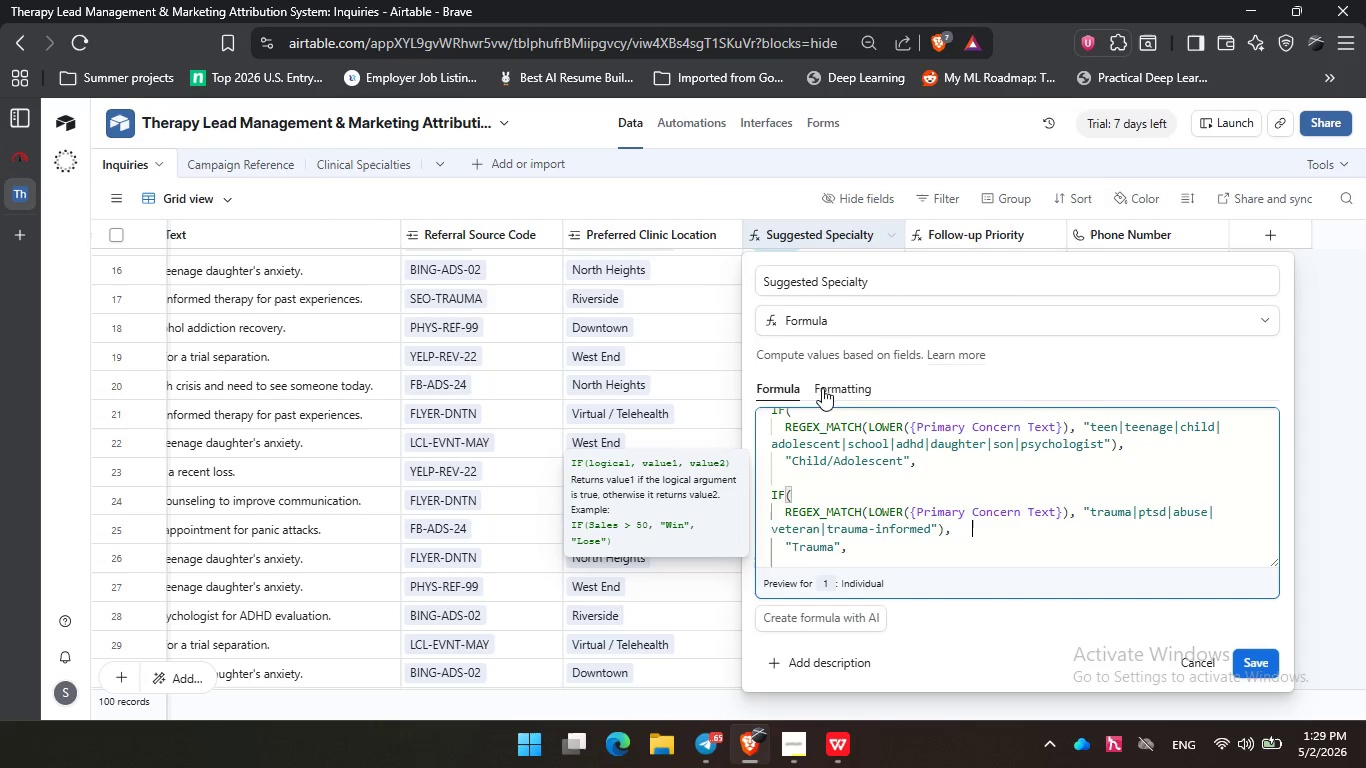 
double_click([1109, 538])
 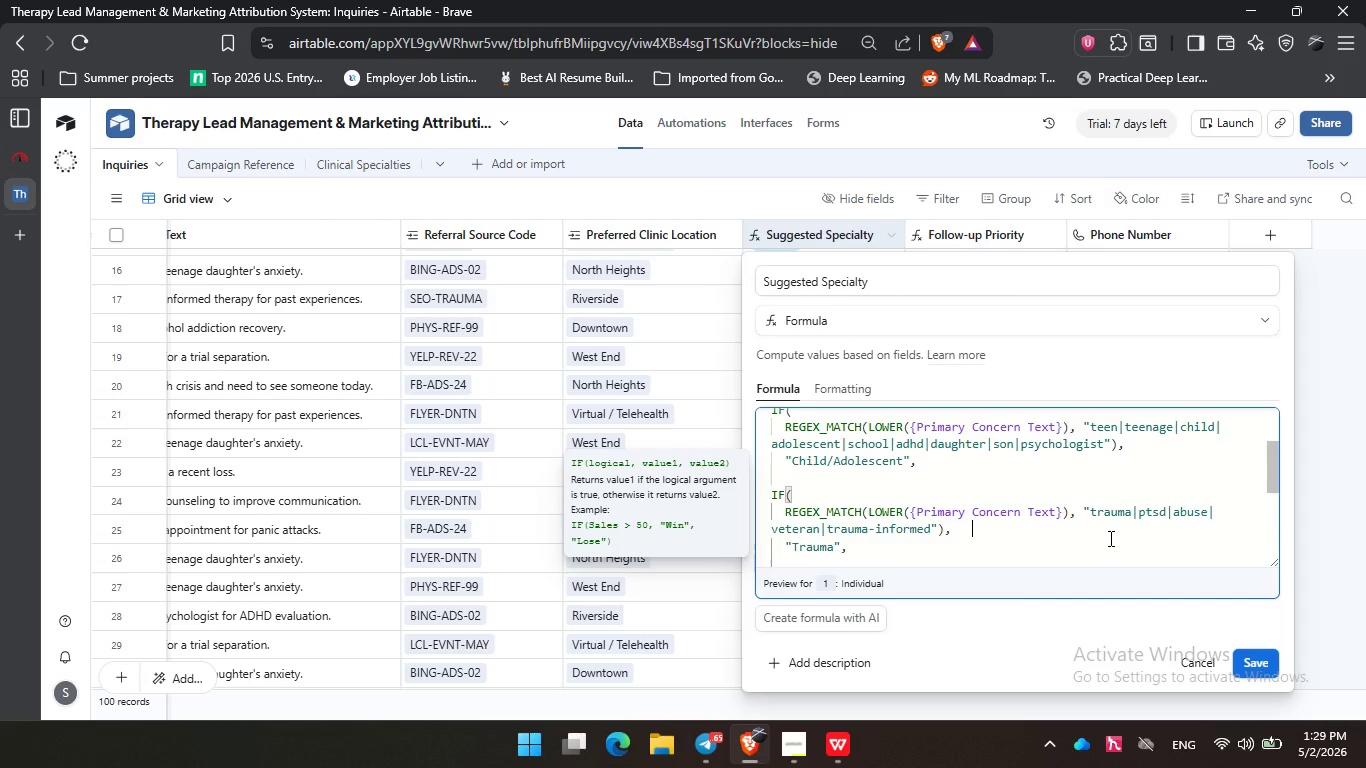 
triple_click([1109, 538])
 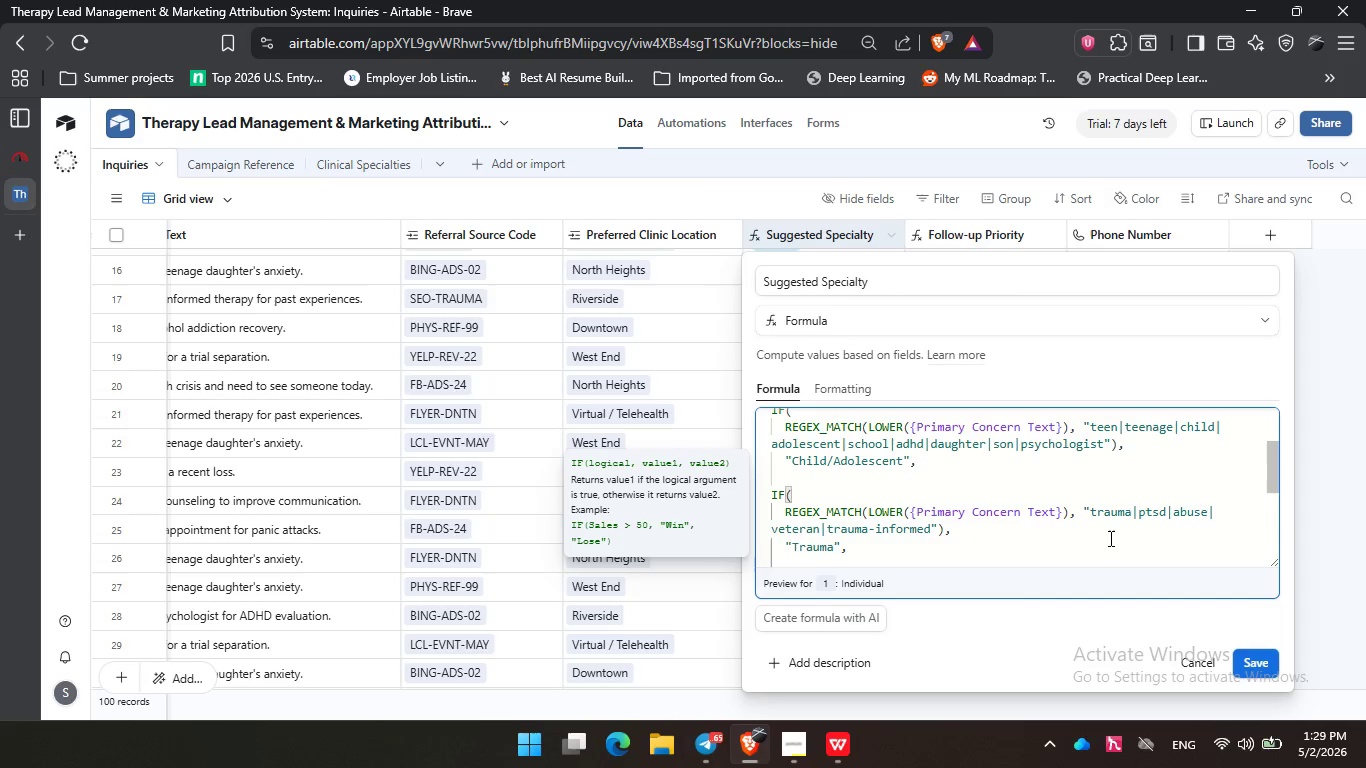 
left_click([1109, 538])
 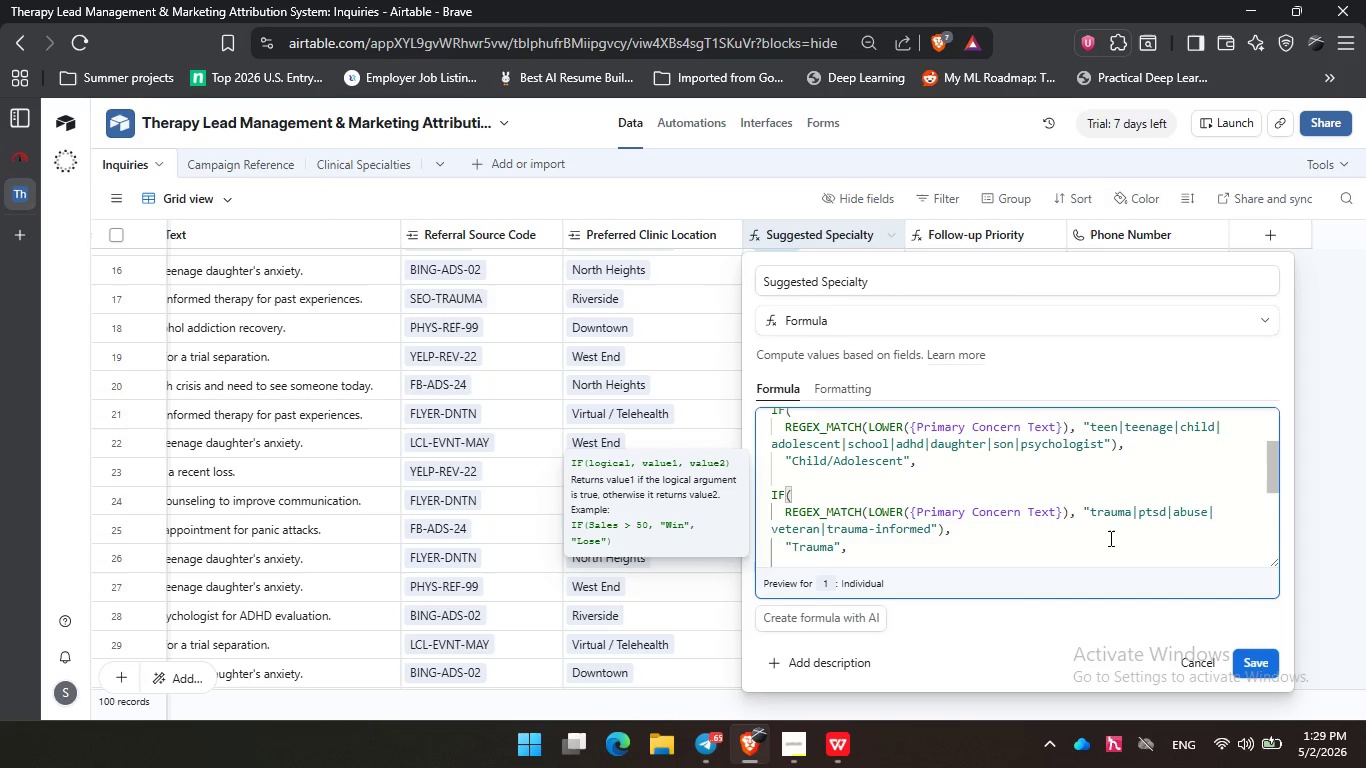 
left_click([1109, 538])
 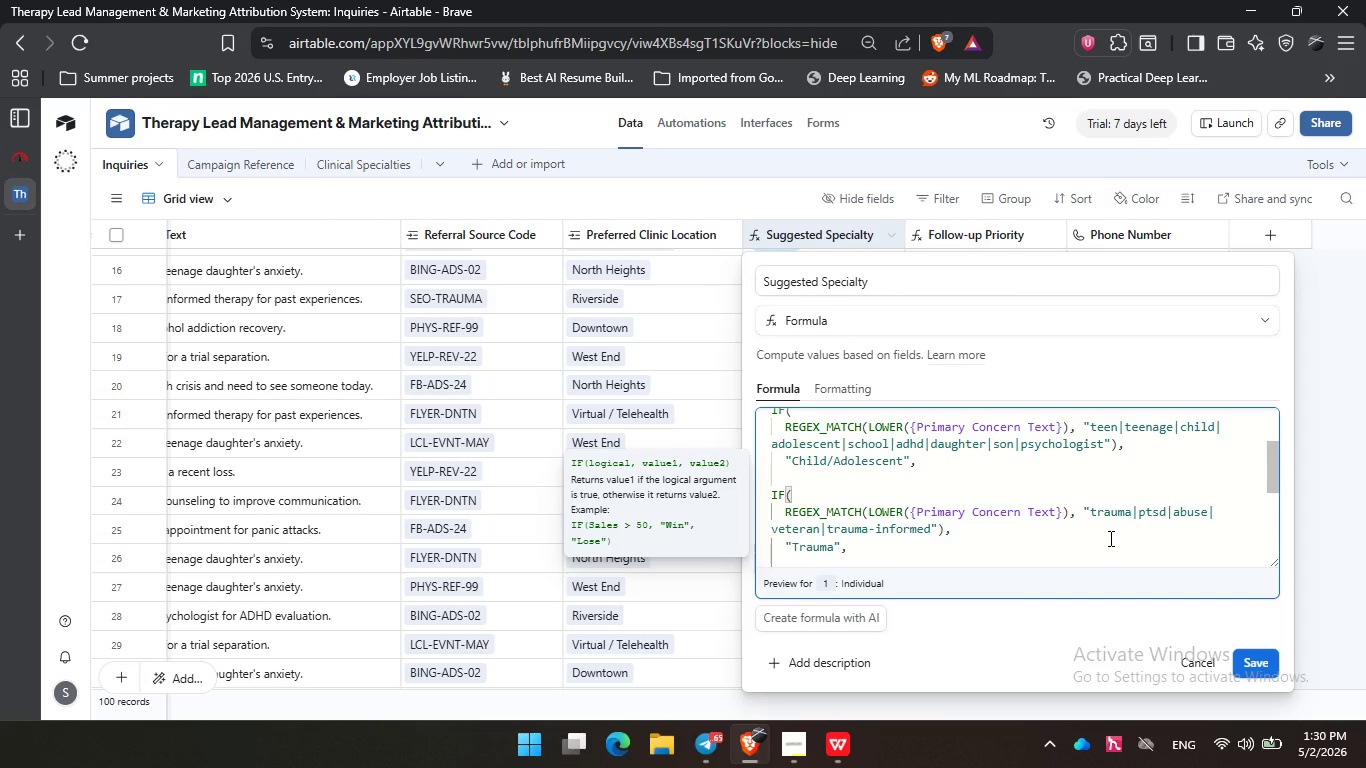 
wait(47.16)
 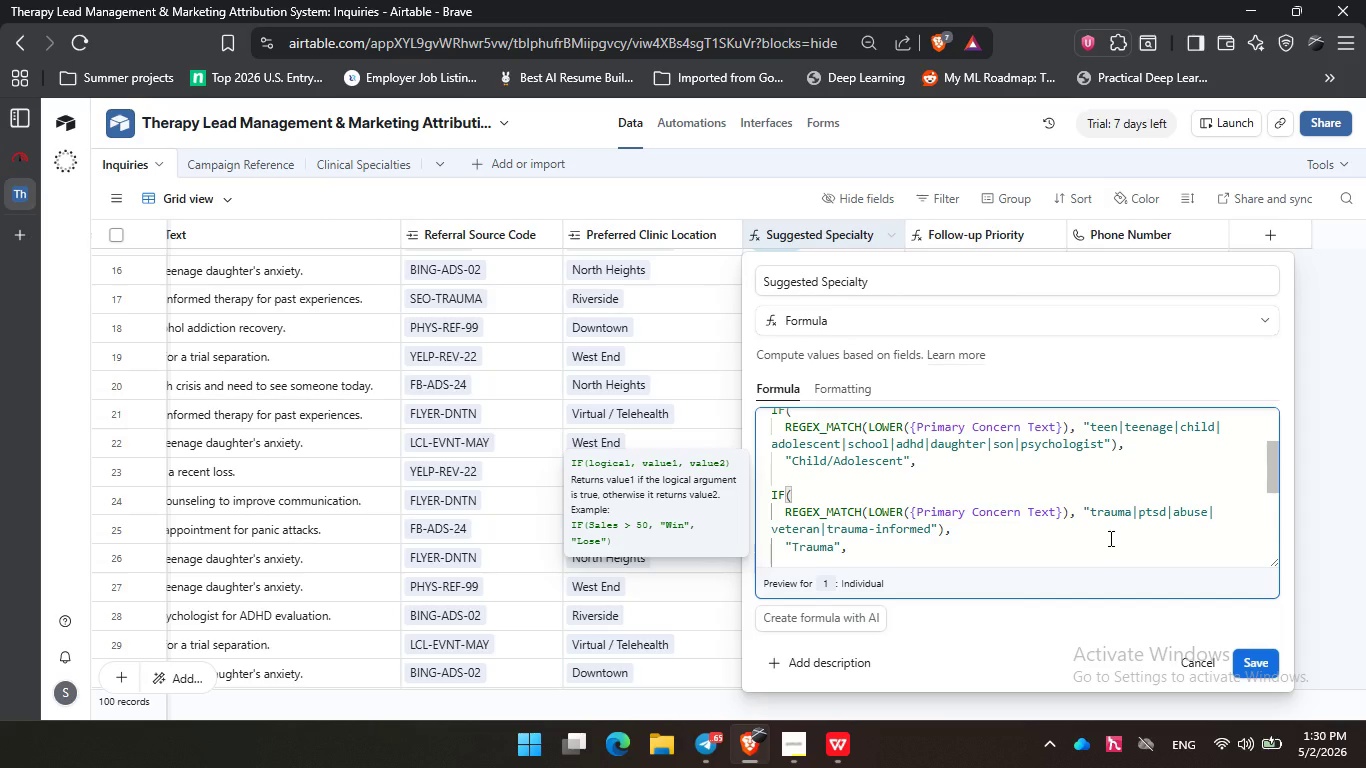 
key(Backspace)
 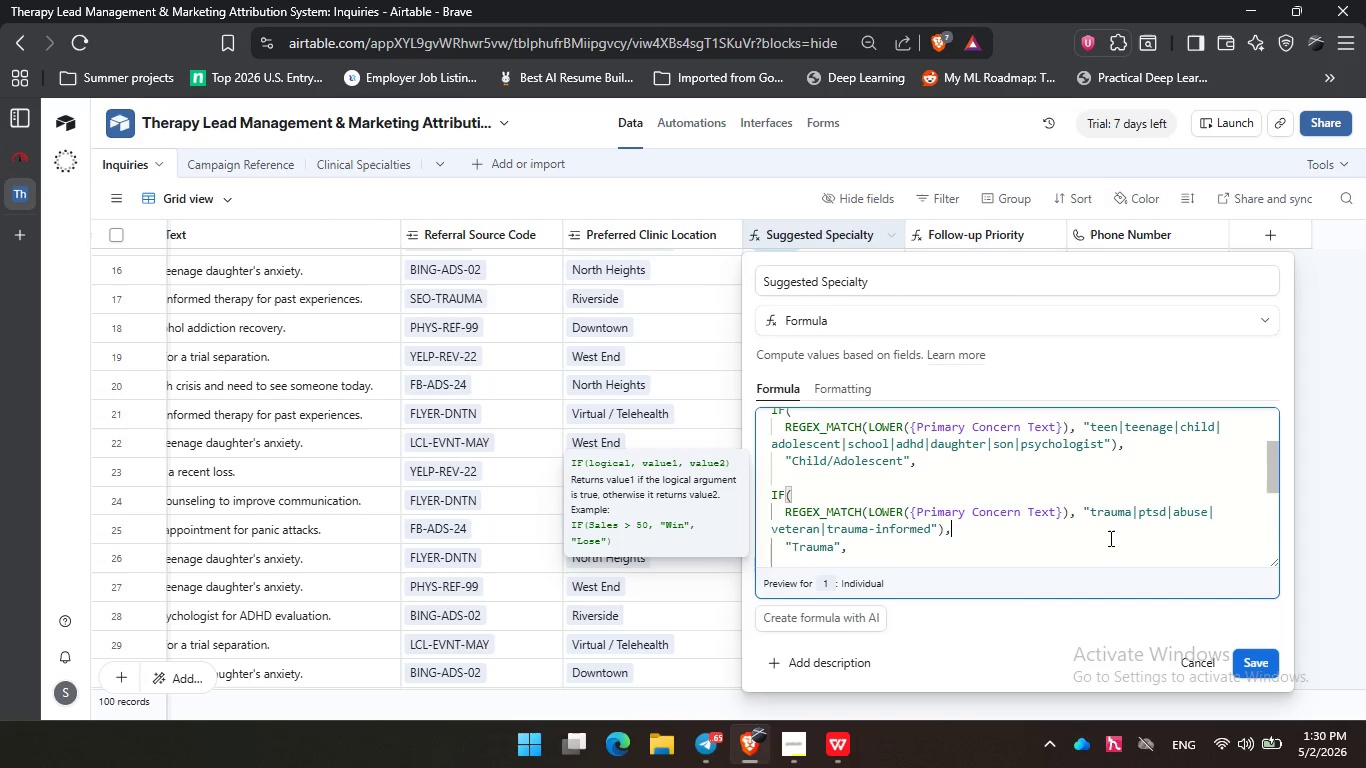 
key(Backspace)
 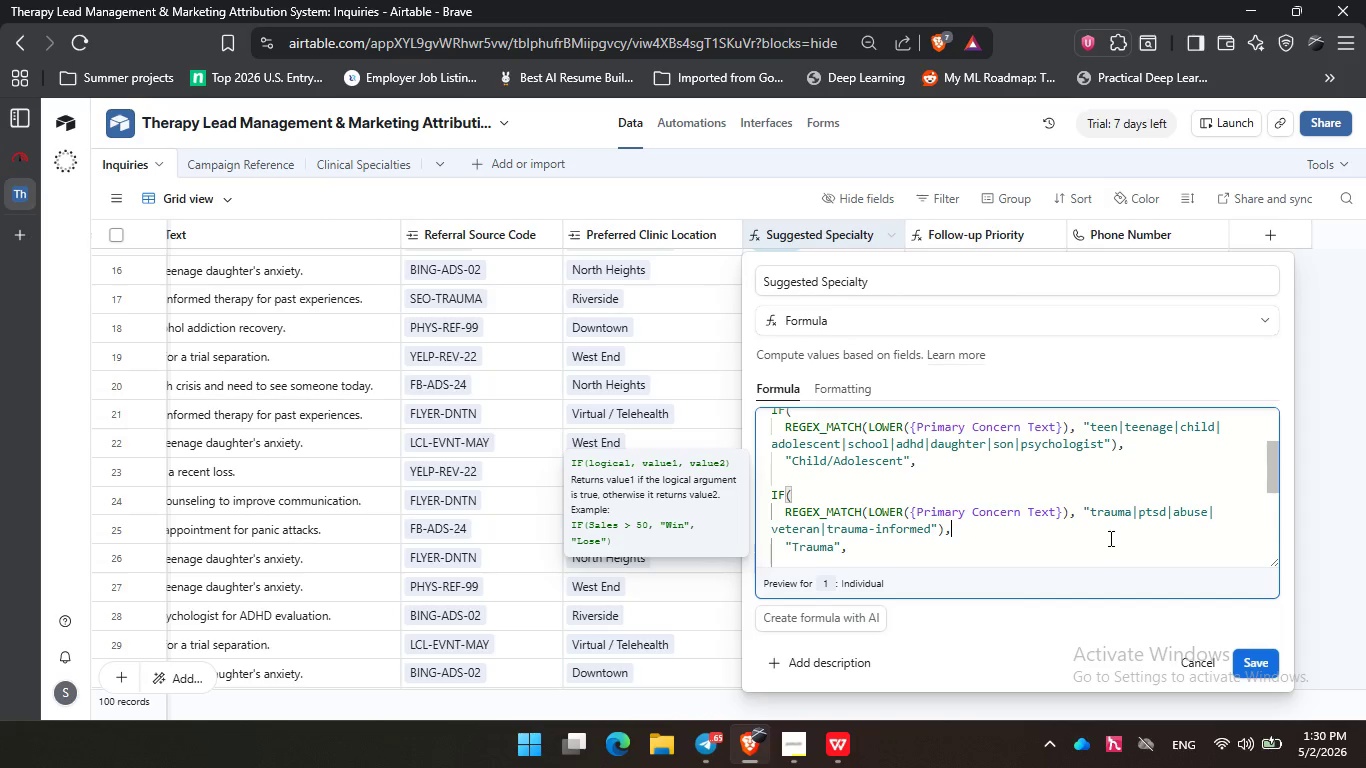 
key(Backspace)
 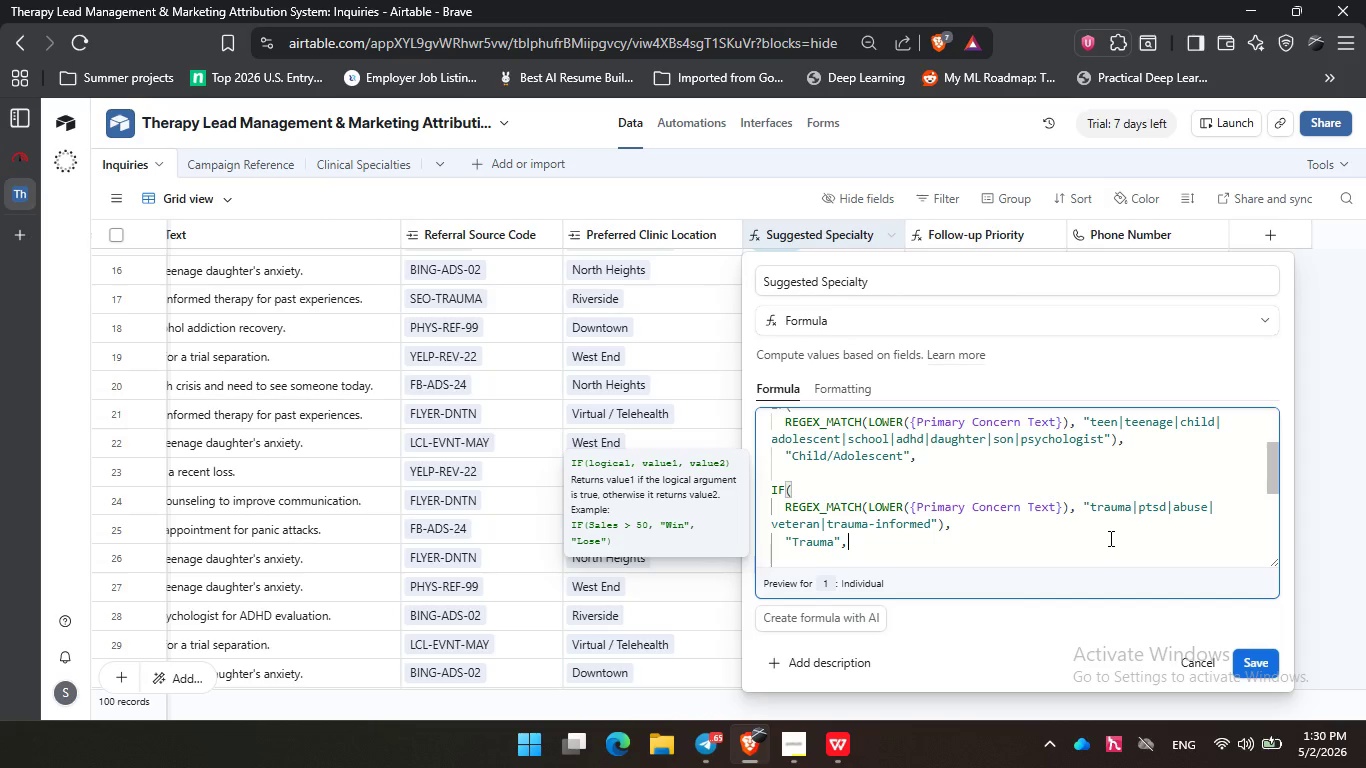 
key(ArrowDown)
 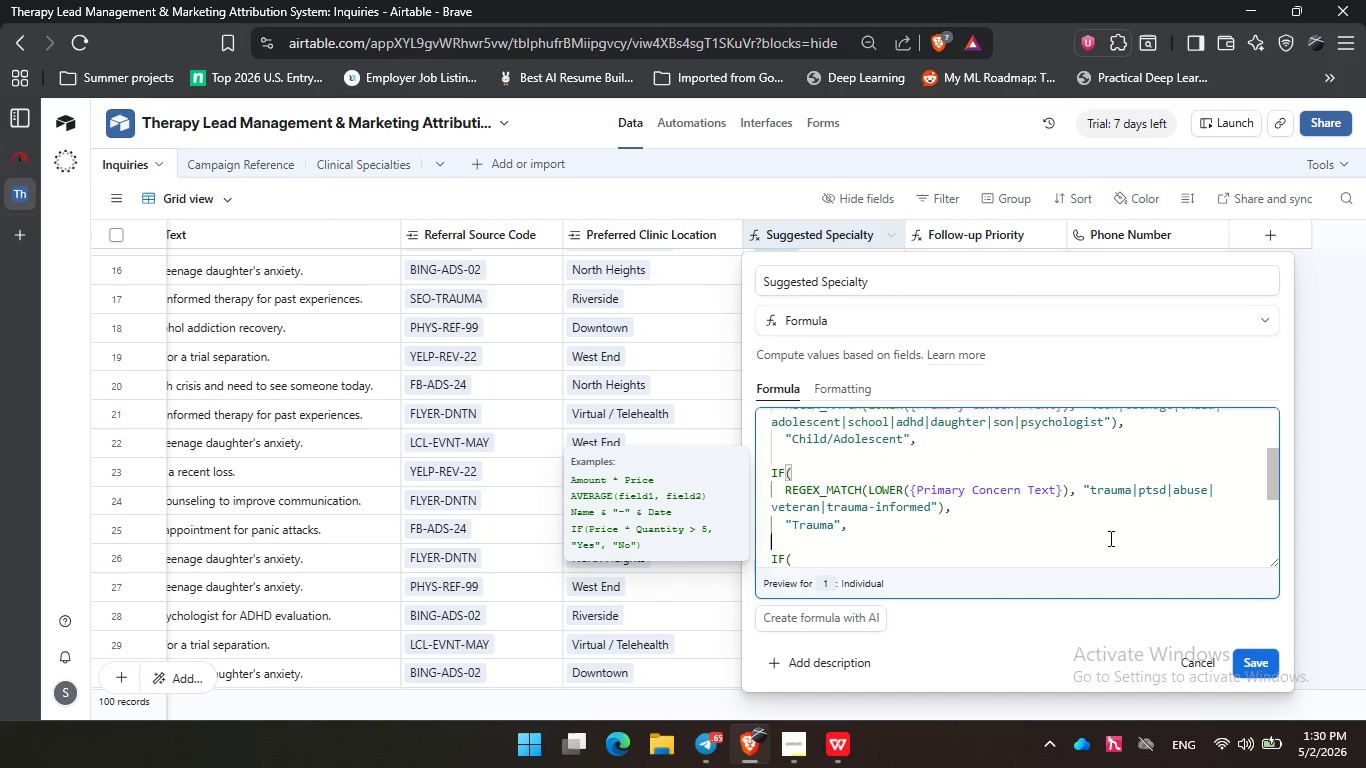 
key(ArrowDown)
 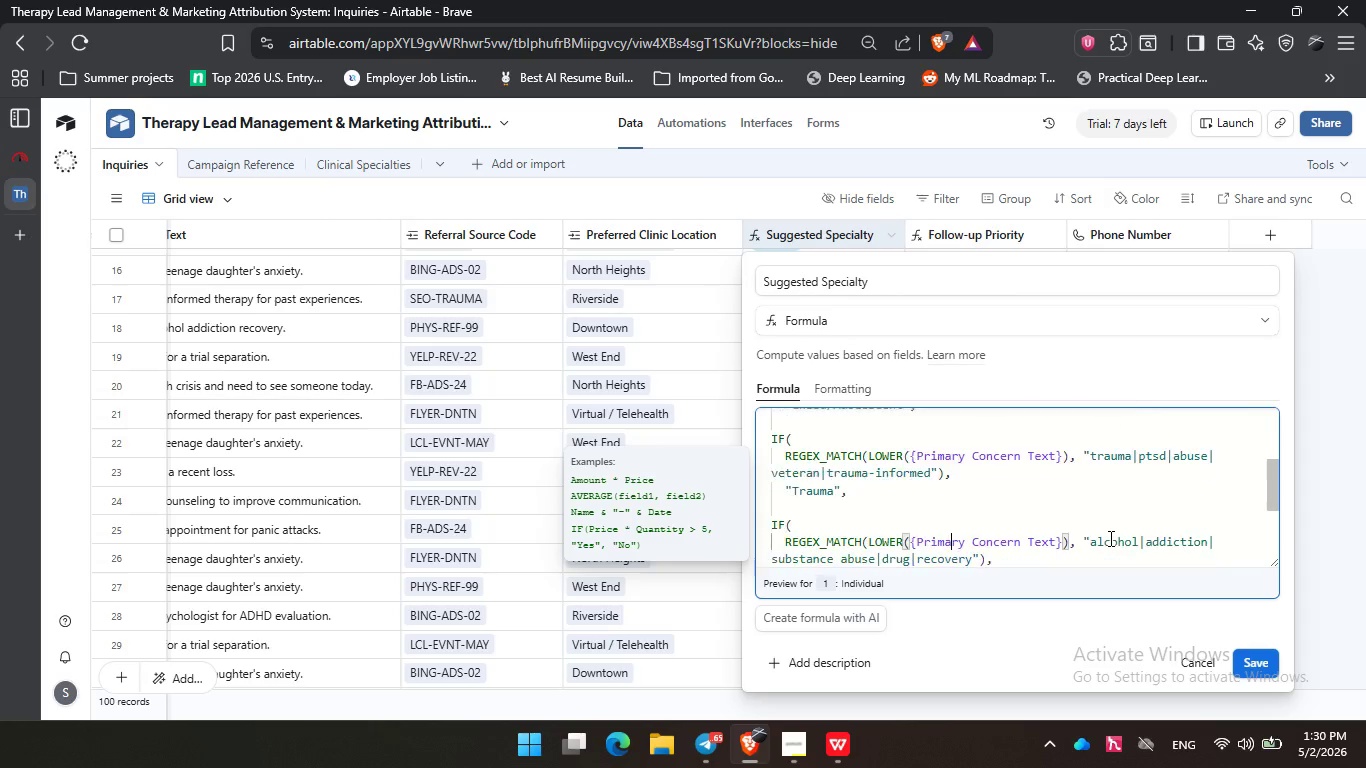 
key(ArrowDown)
 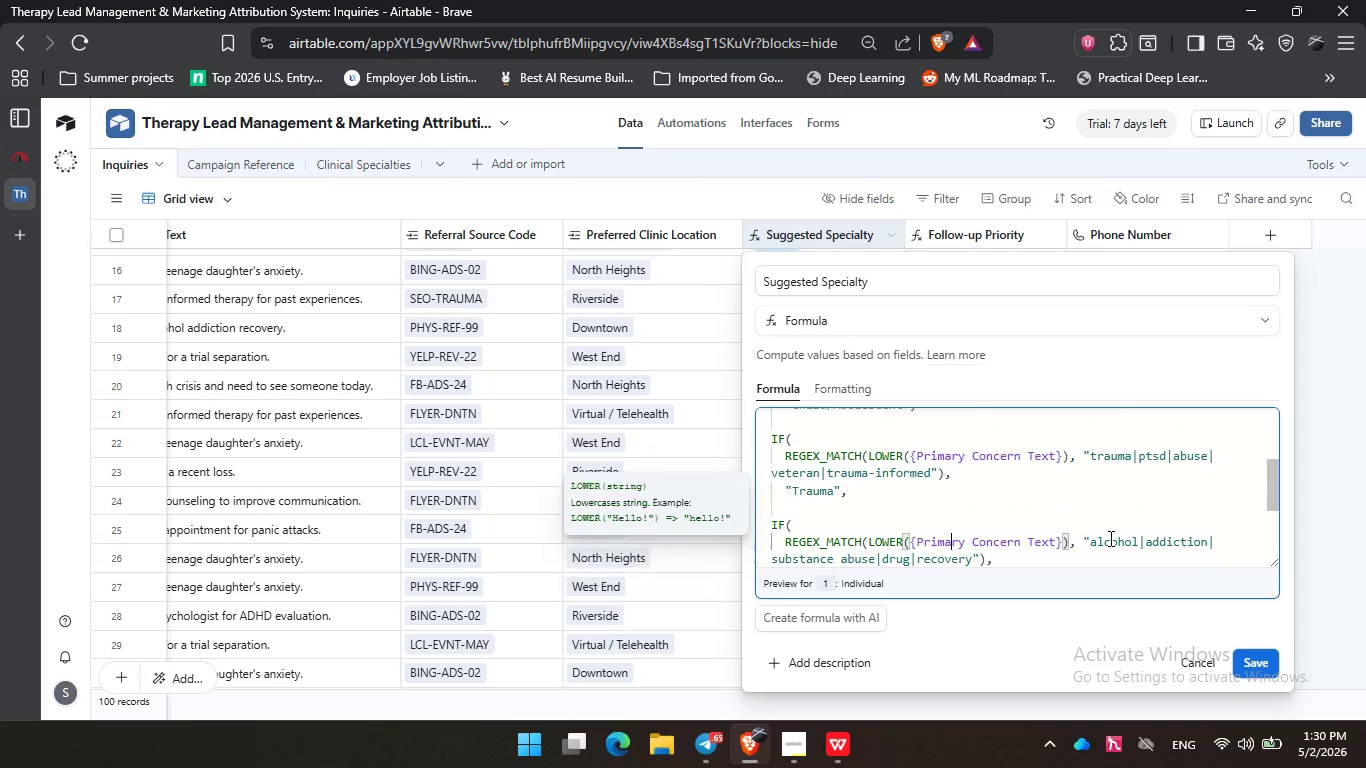 
key(ArrowDown)
 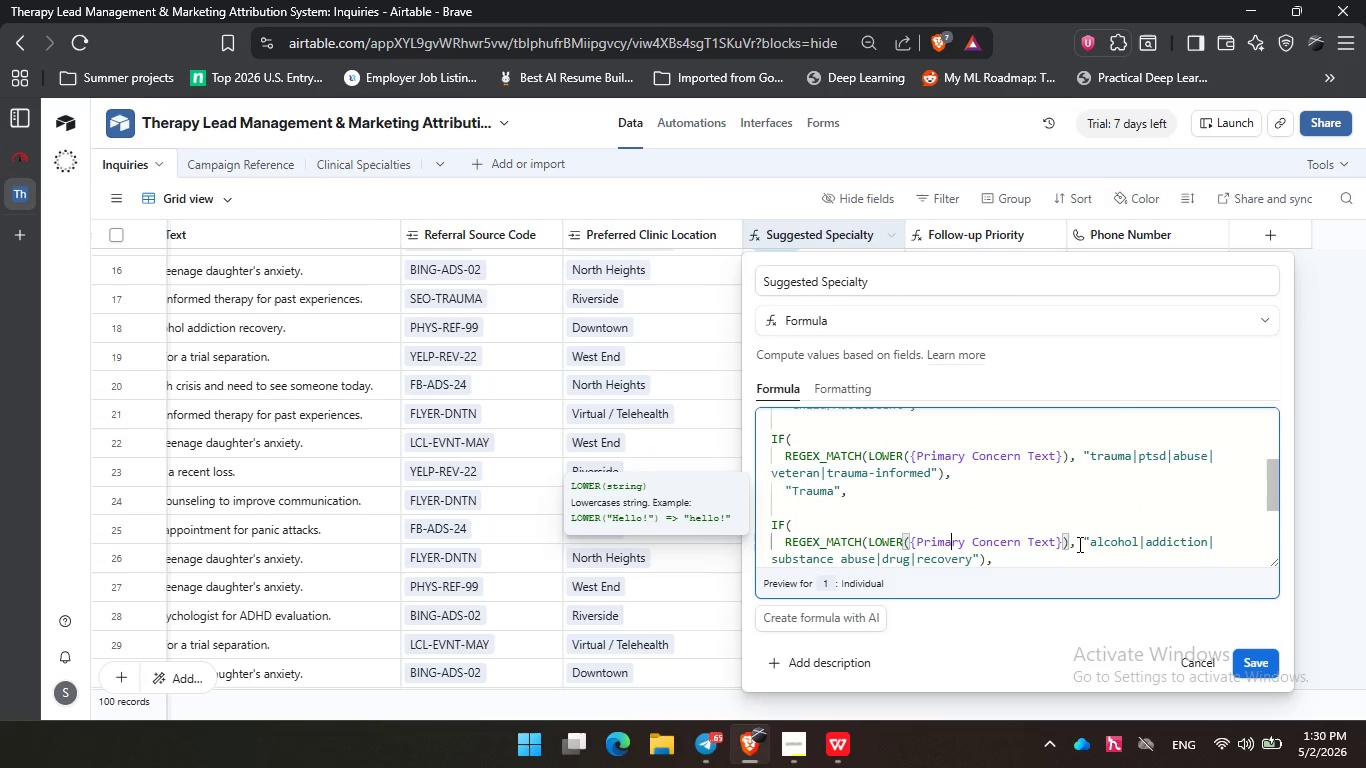 
left_click([1078, 544])
 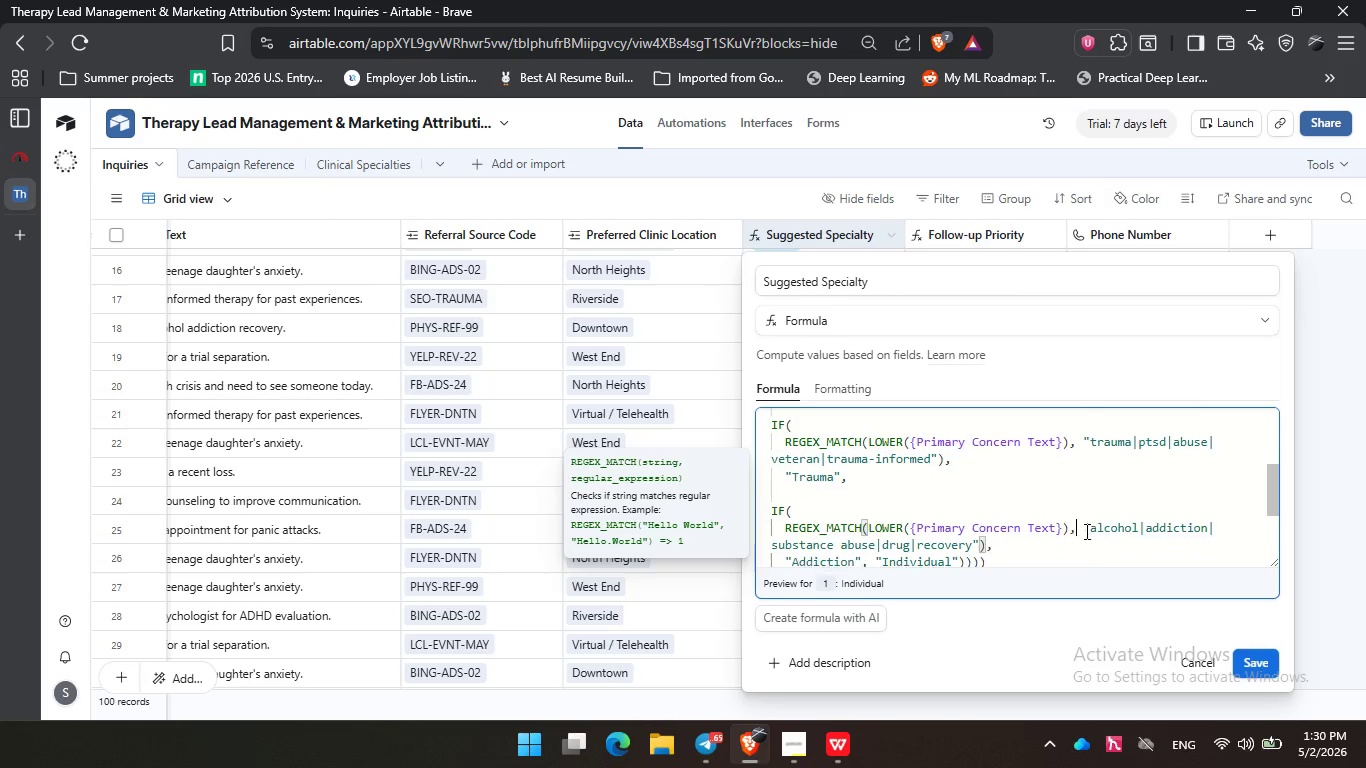 
scroll: coordinate [1085, 531], scroll_direction: down, amount: 1.0
 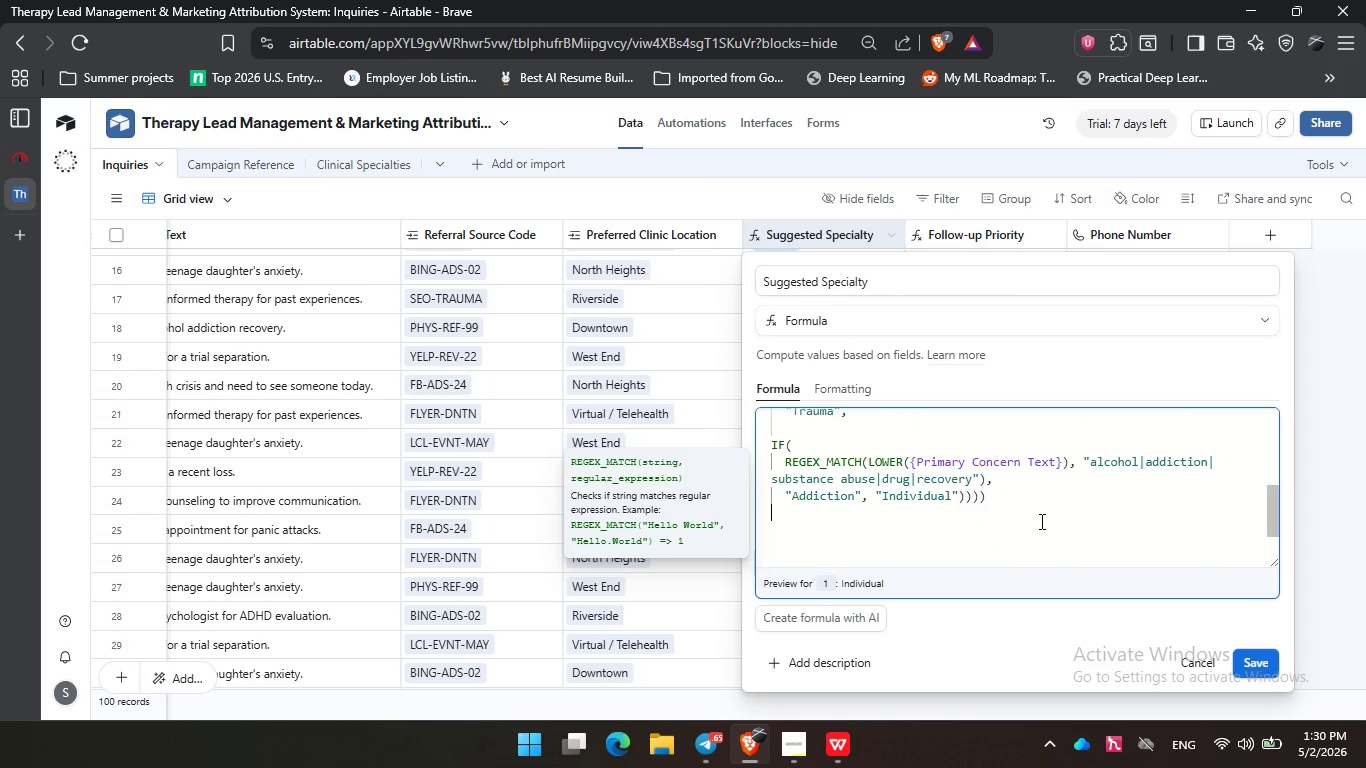 
left_click([1040, 521])
 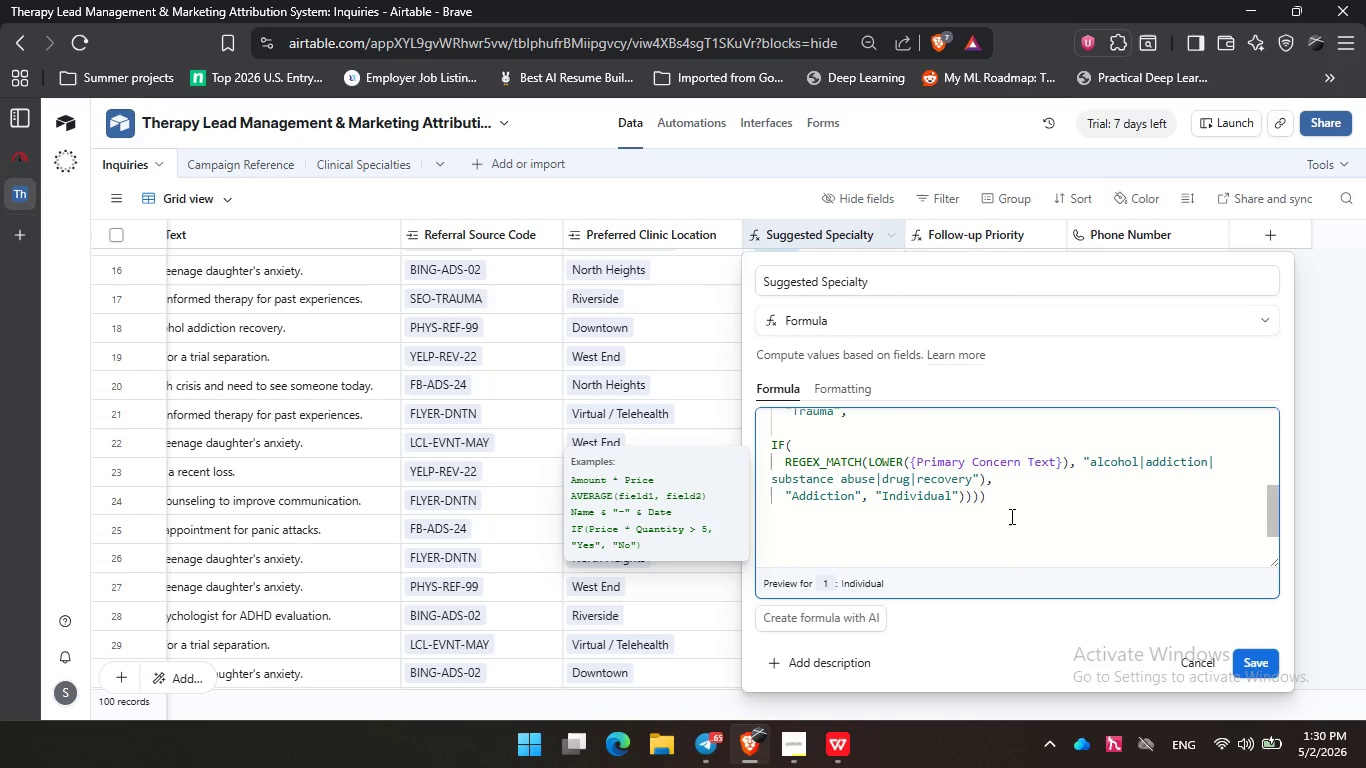 
left_click([1010, 516])
 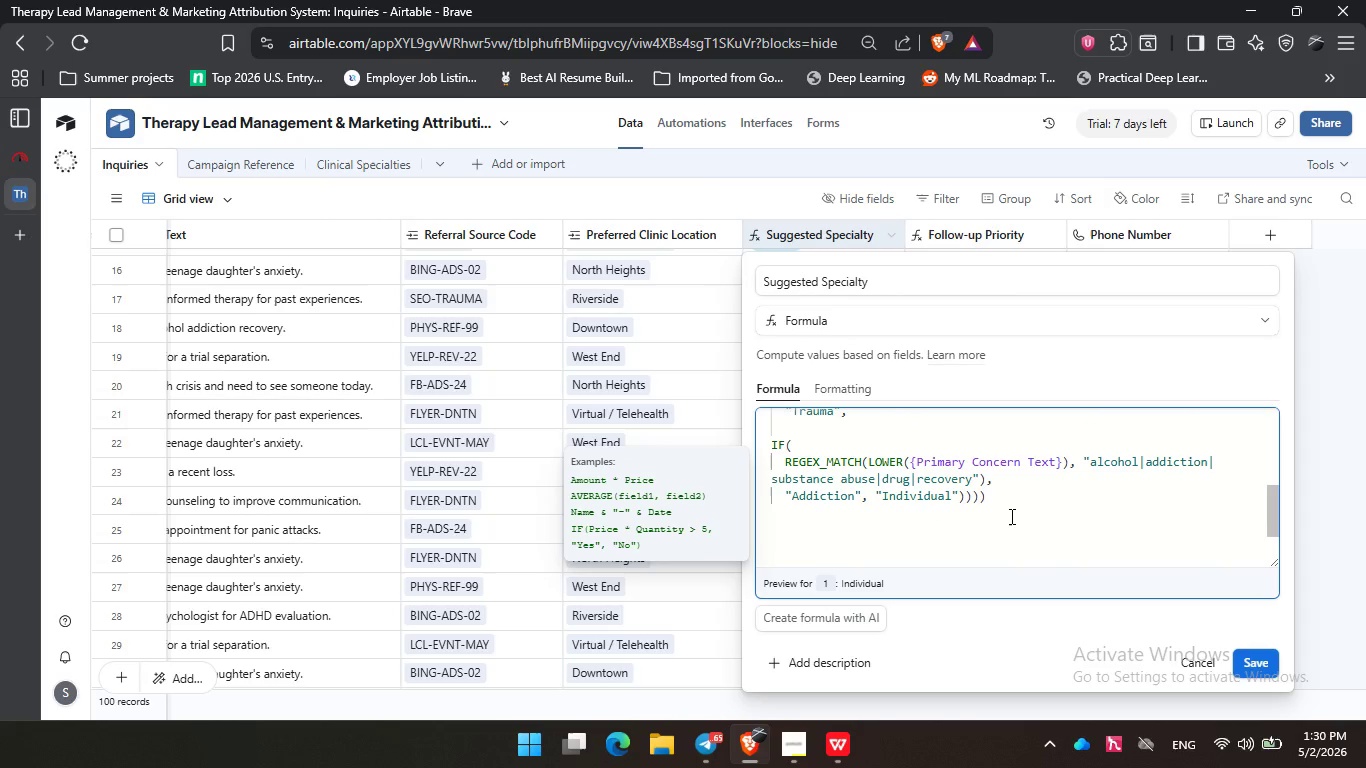 
left_click([1010, 516])
 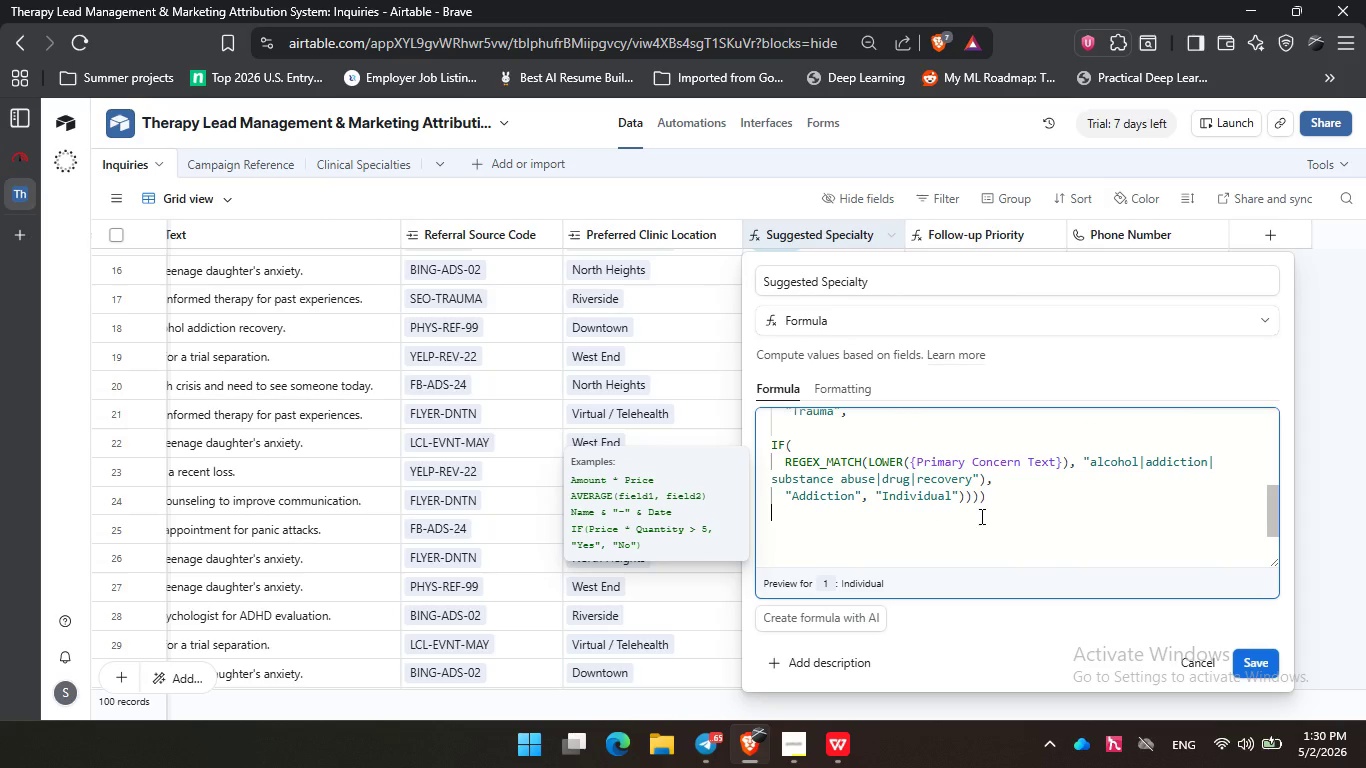 
left_click([980, 516])
 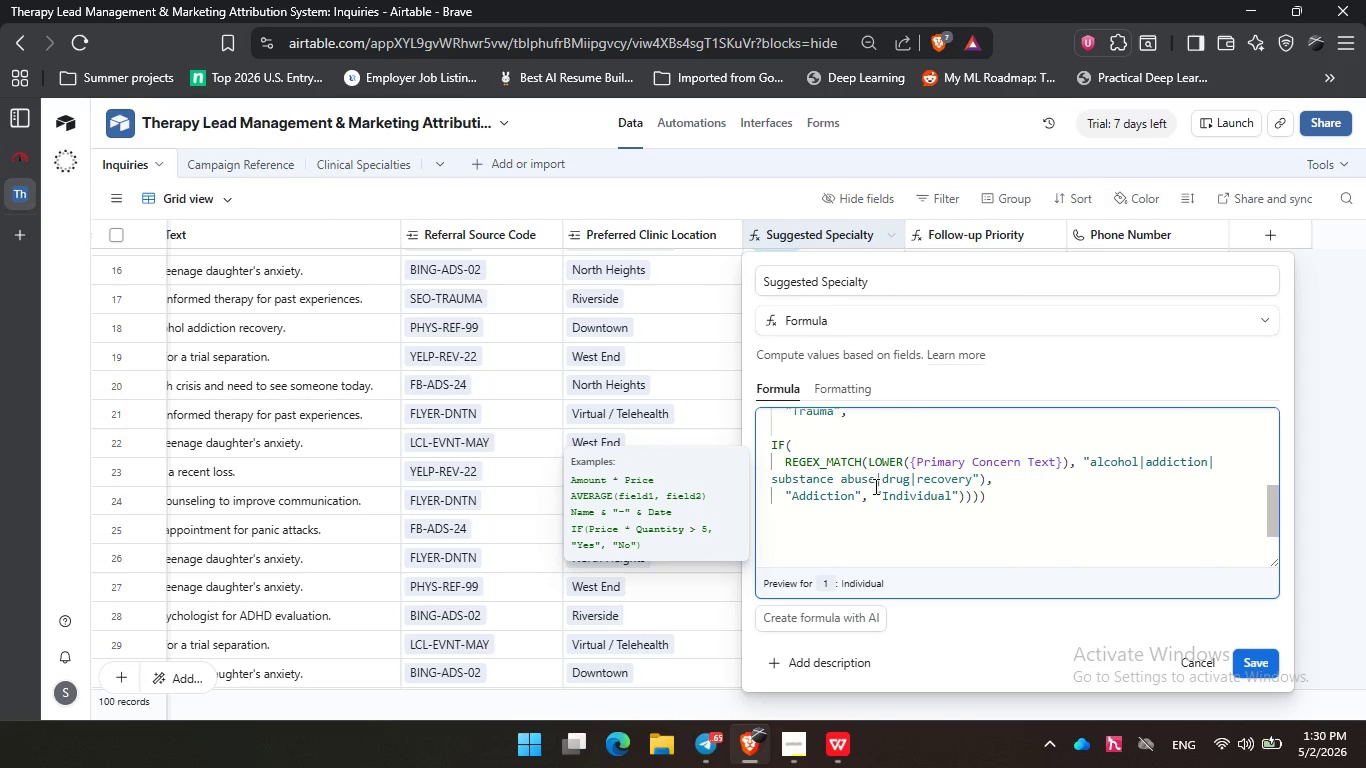 
left_click([874, 488])
 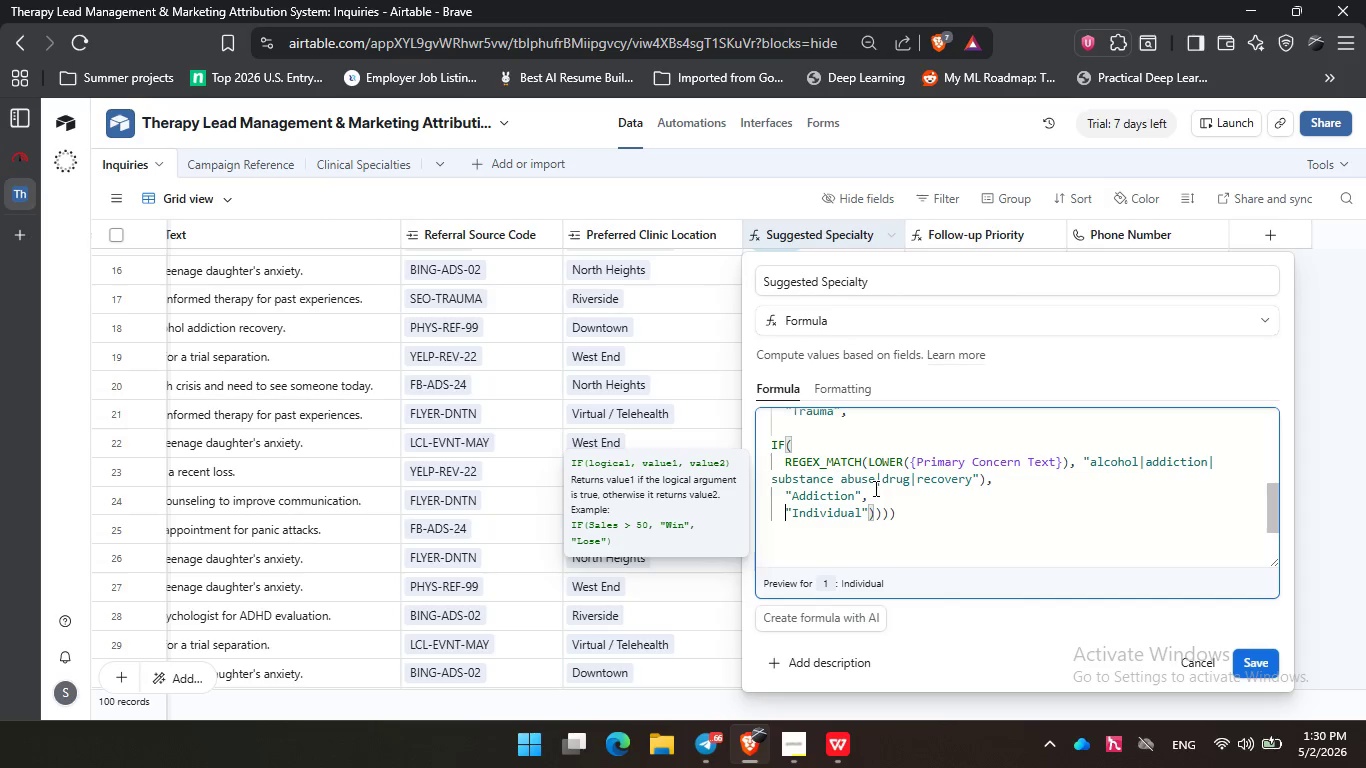 
key(Enter)
 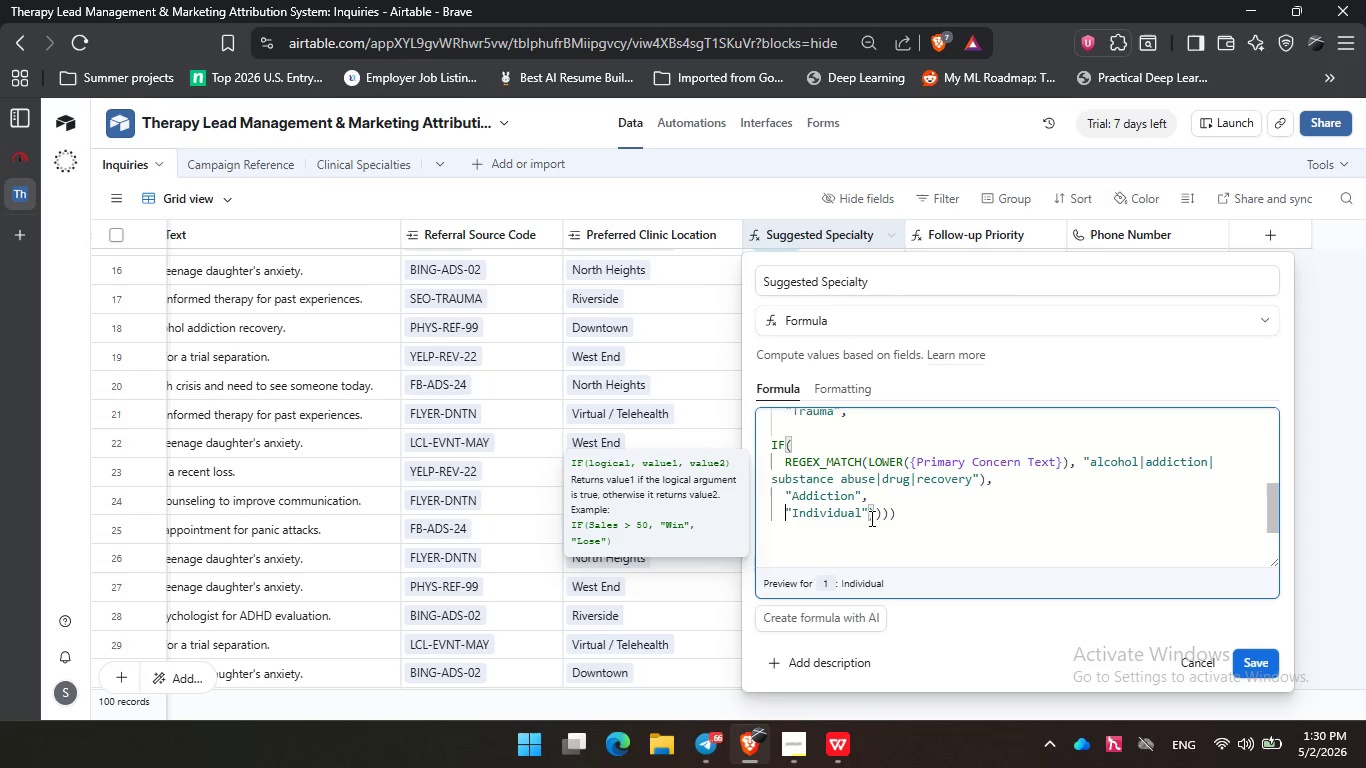 
left_click([870, 518])
 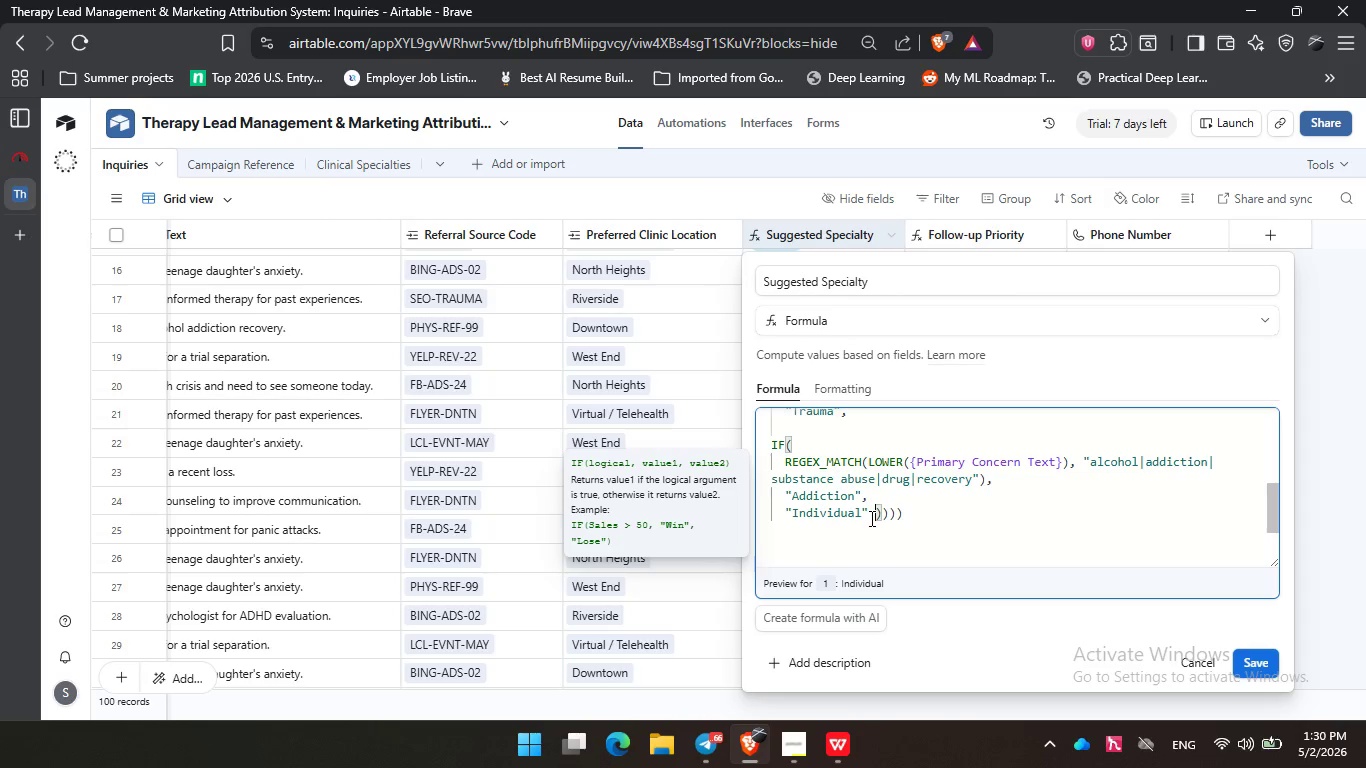 
key(Space)
 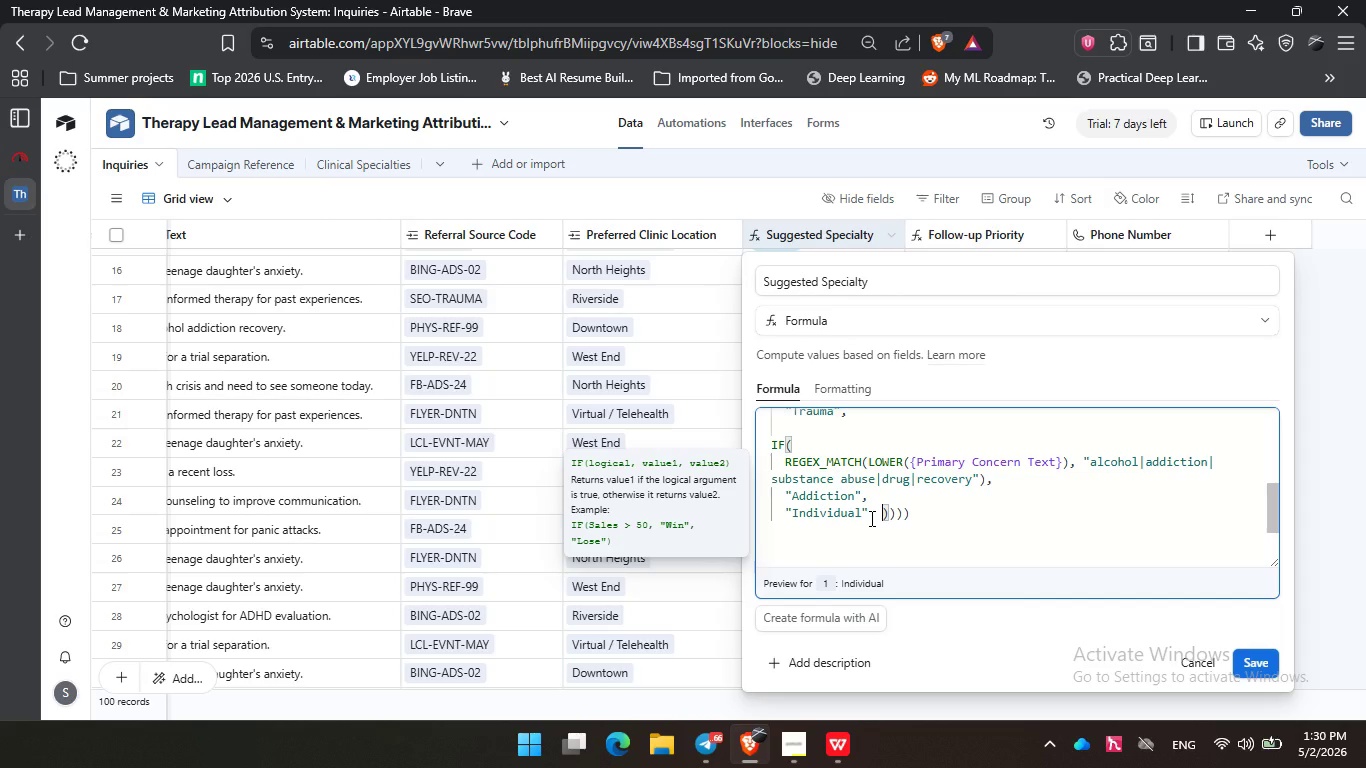 
key(Space)
 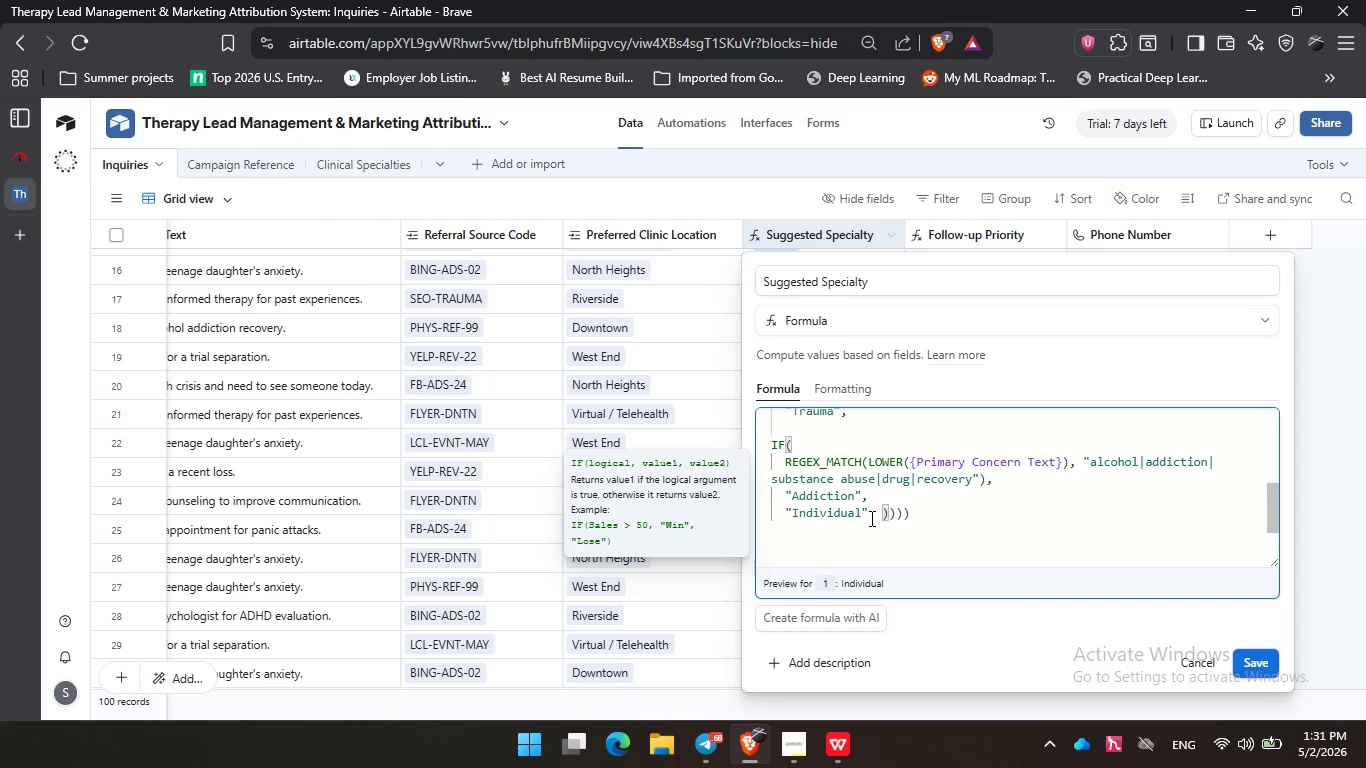 
wait(52.38)
 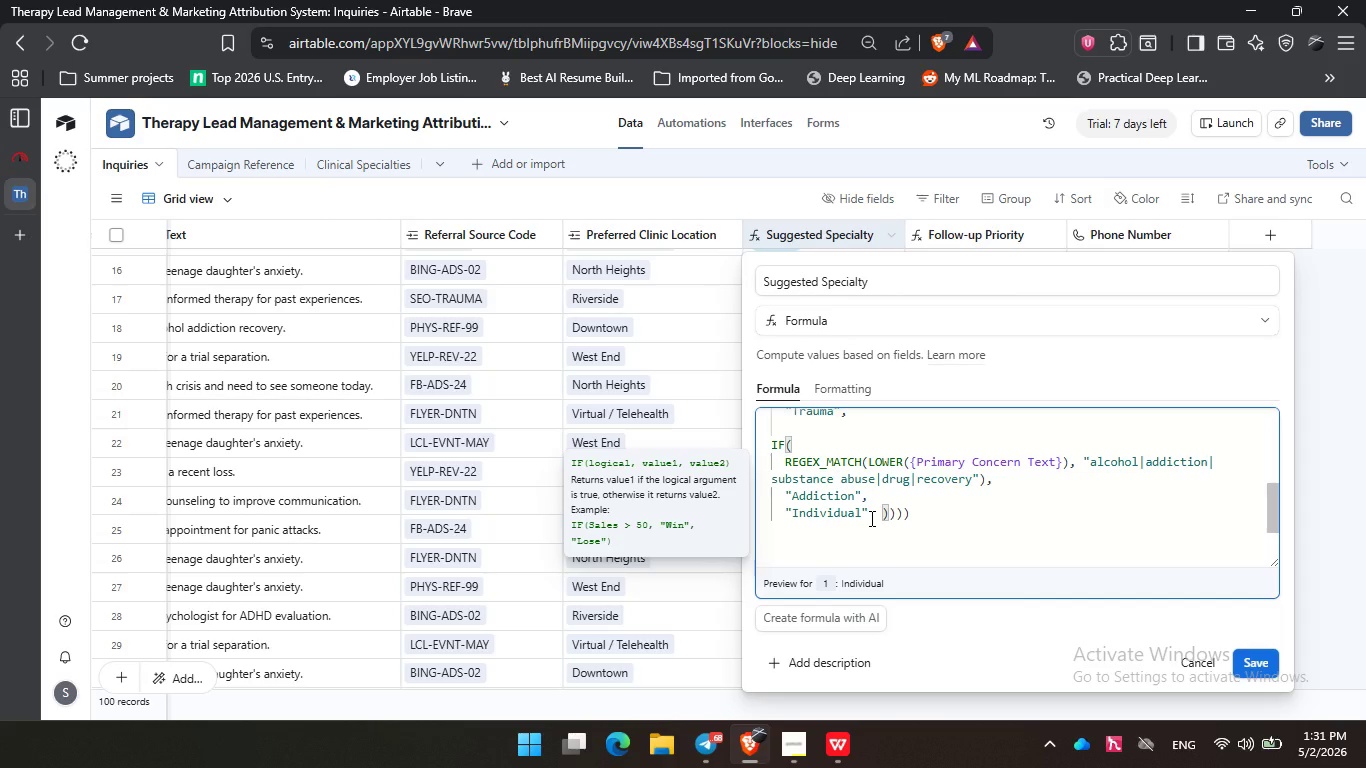 
key(Enter)
 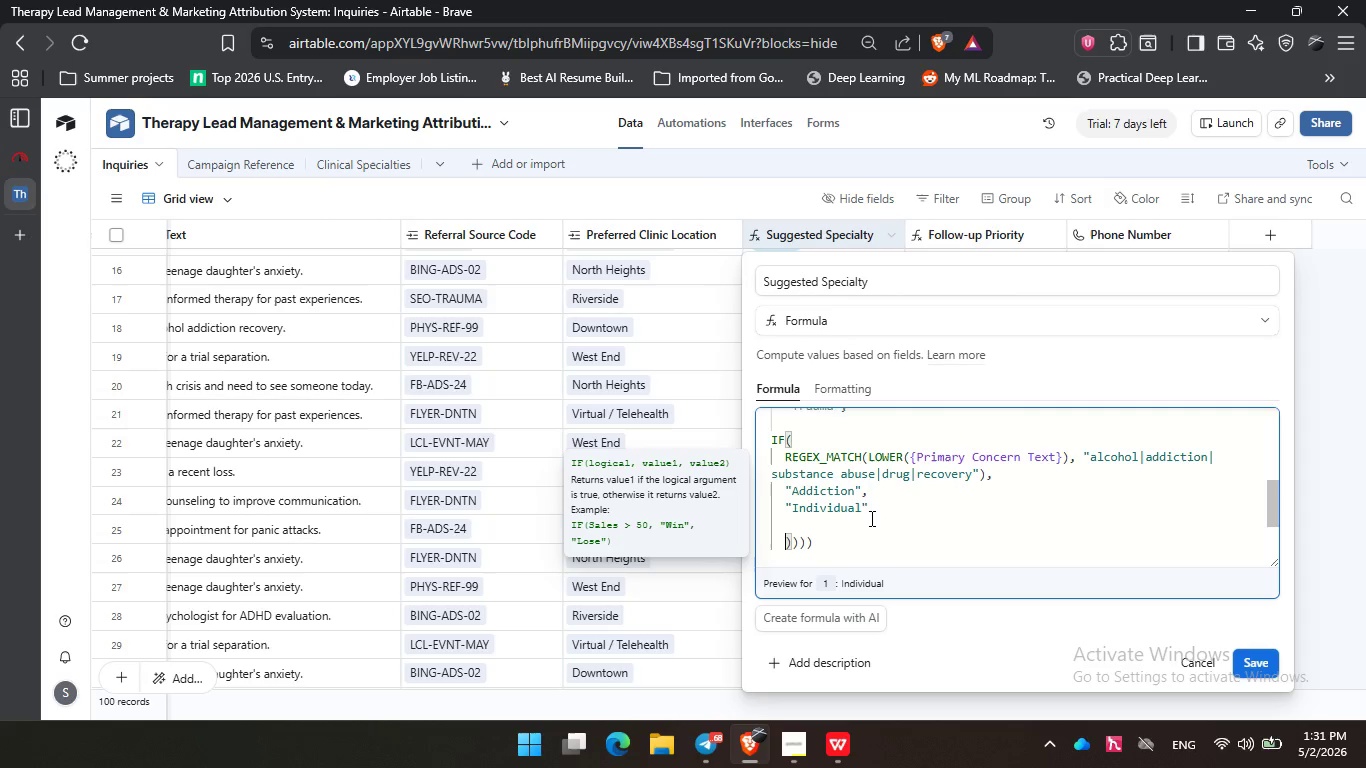 
key(Enter)
 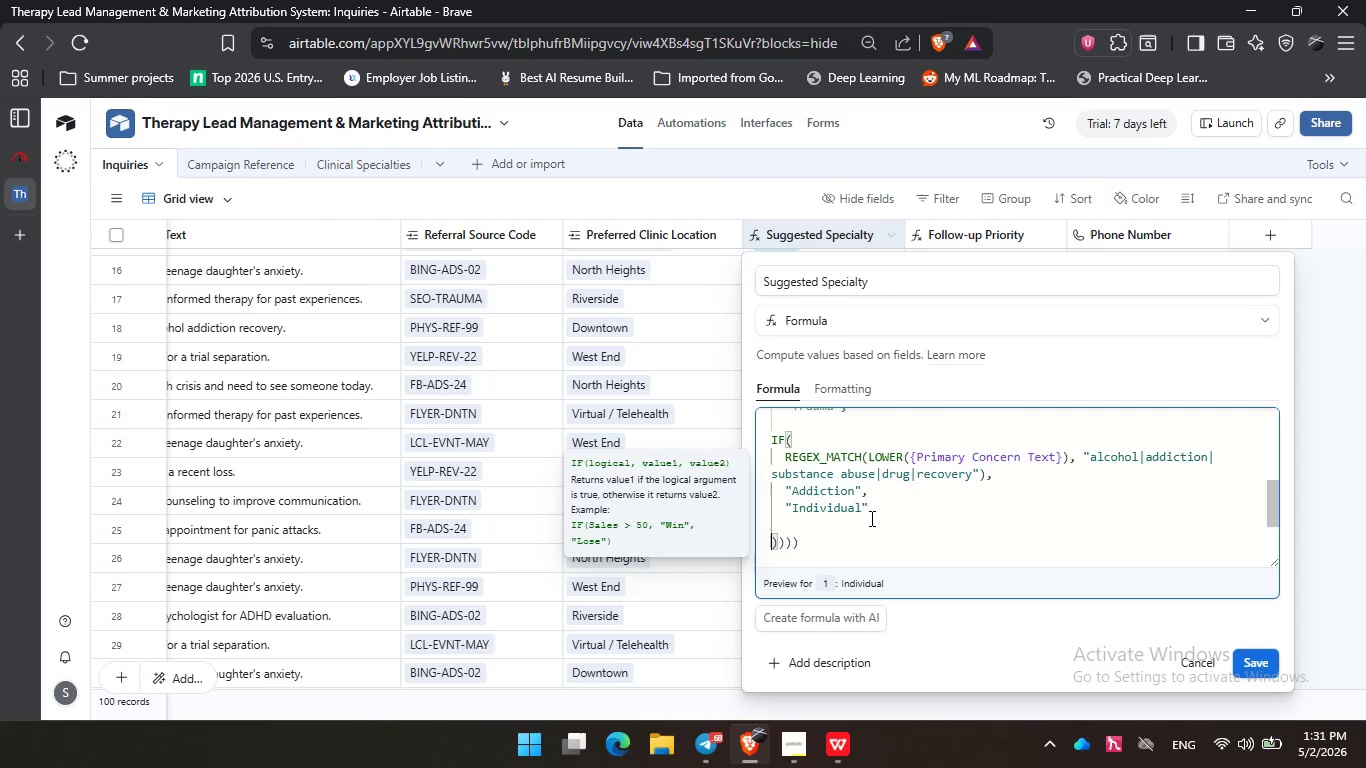 
key(Backspace)
 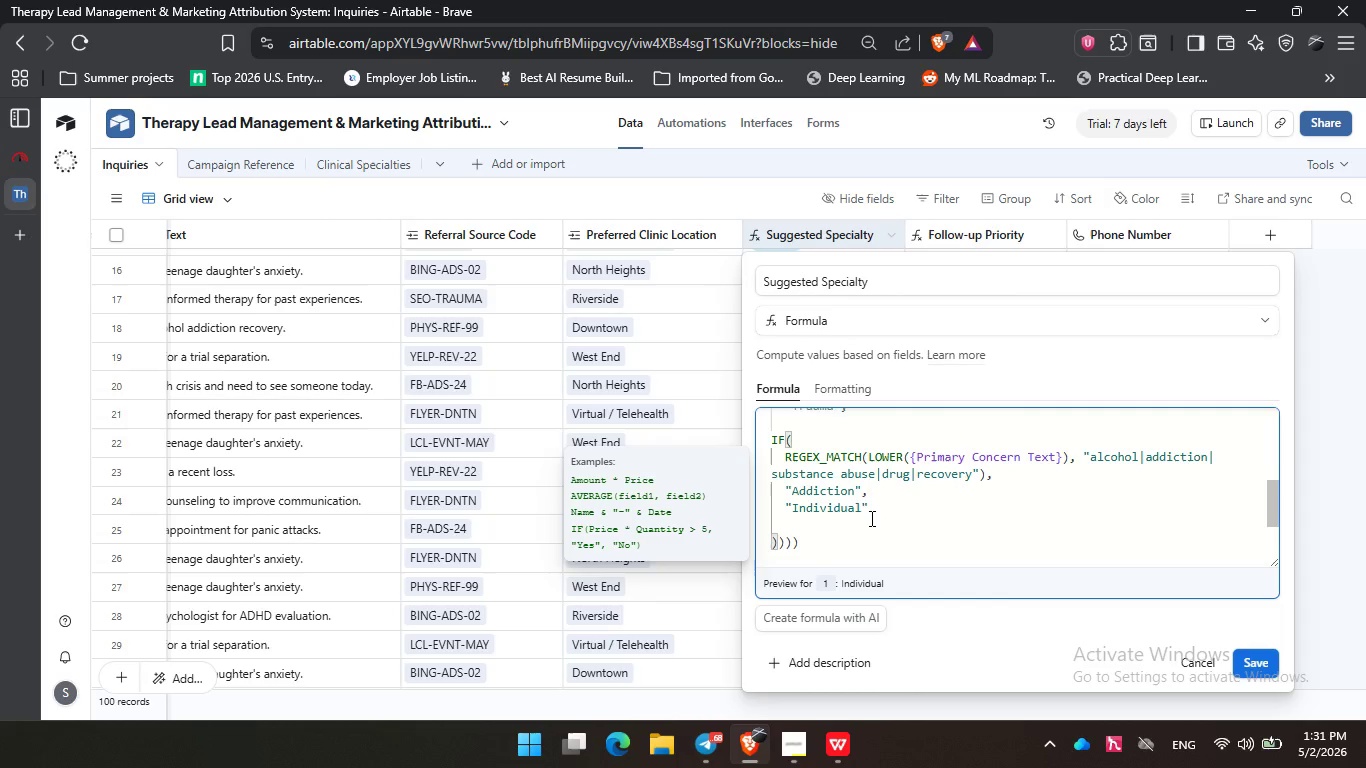 
key(Backspace)
 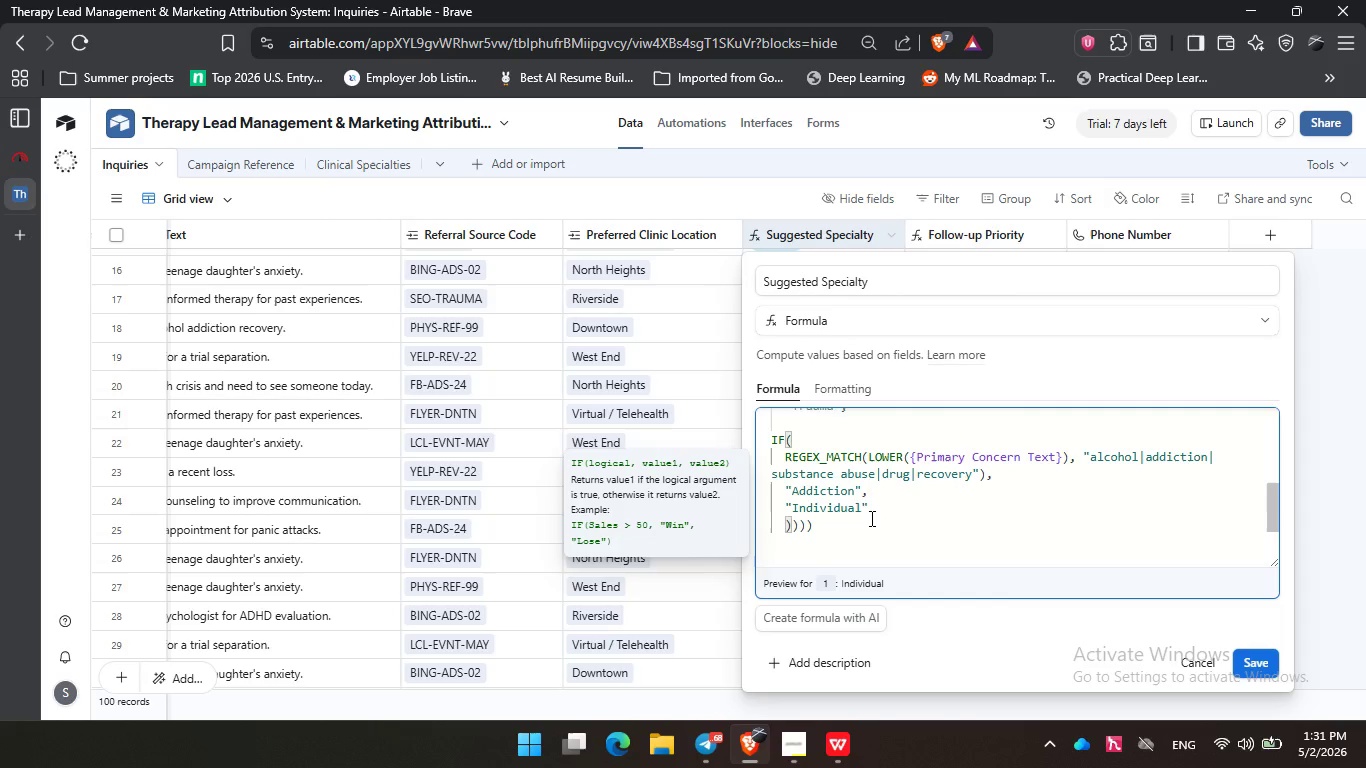 
key(Backspace)
 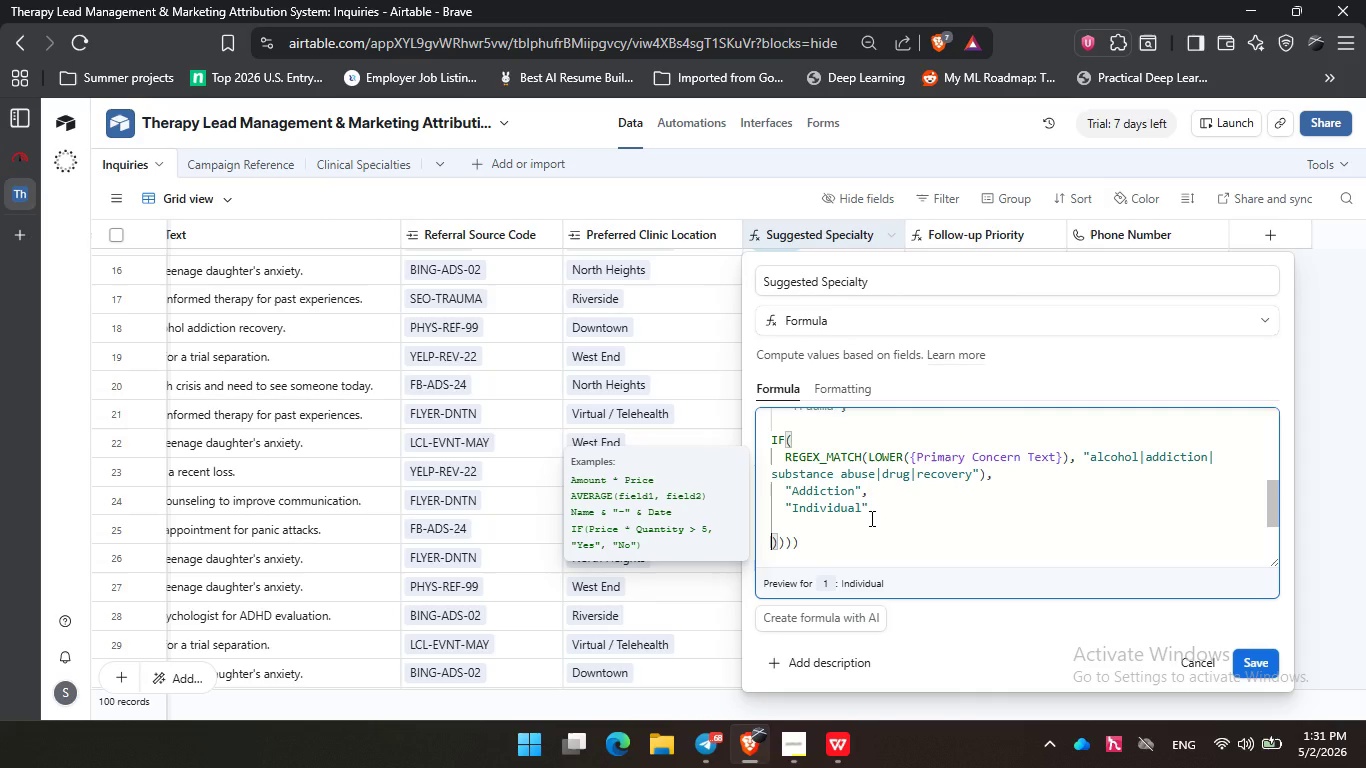 
key(Enter)
 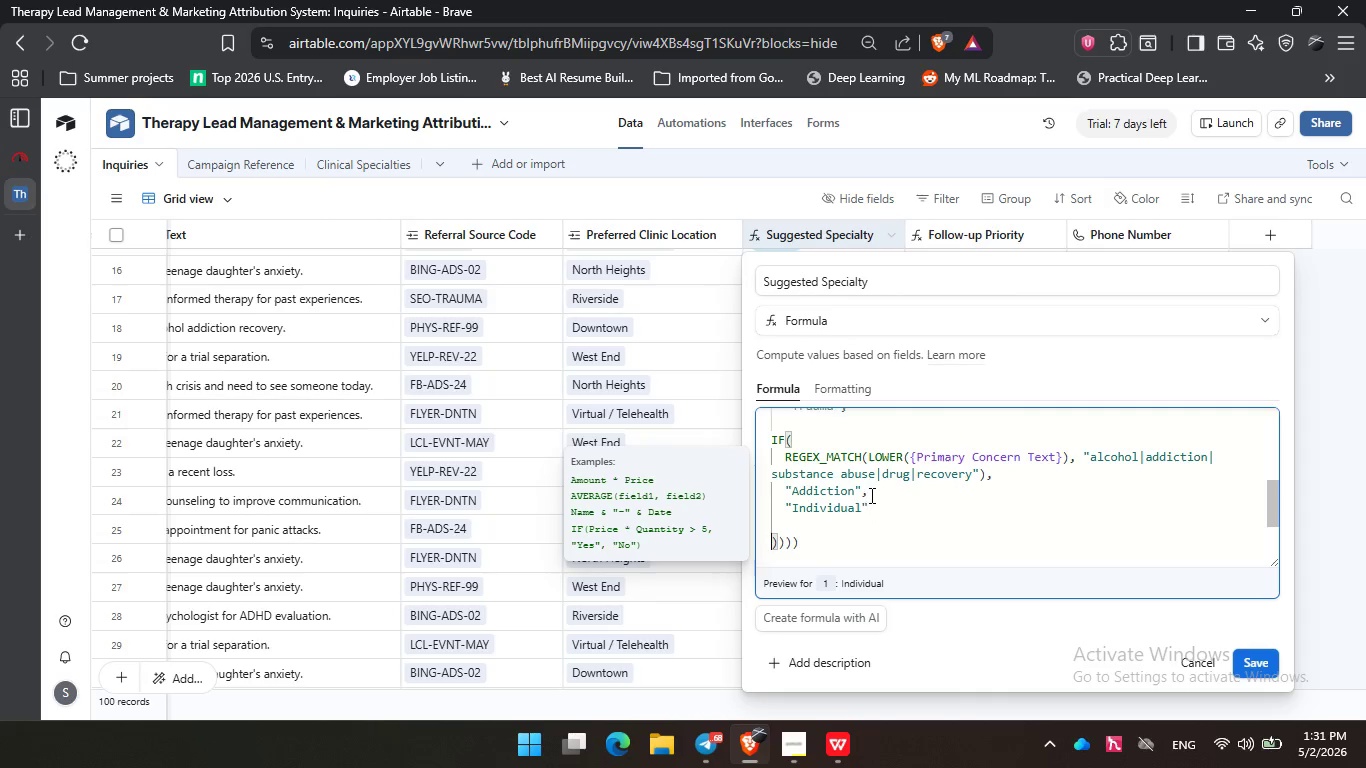 
left_click([870, 495])
 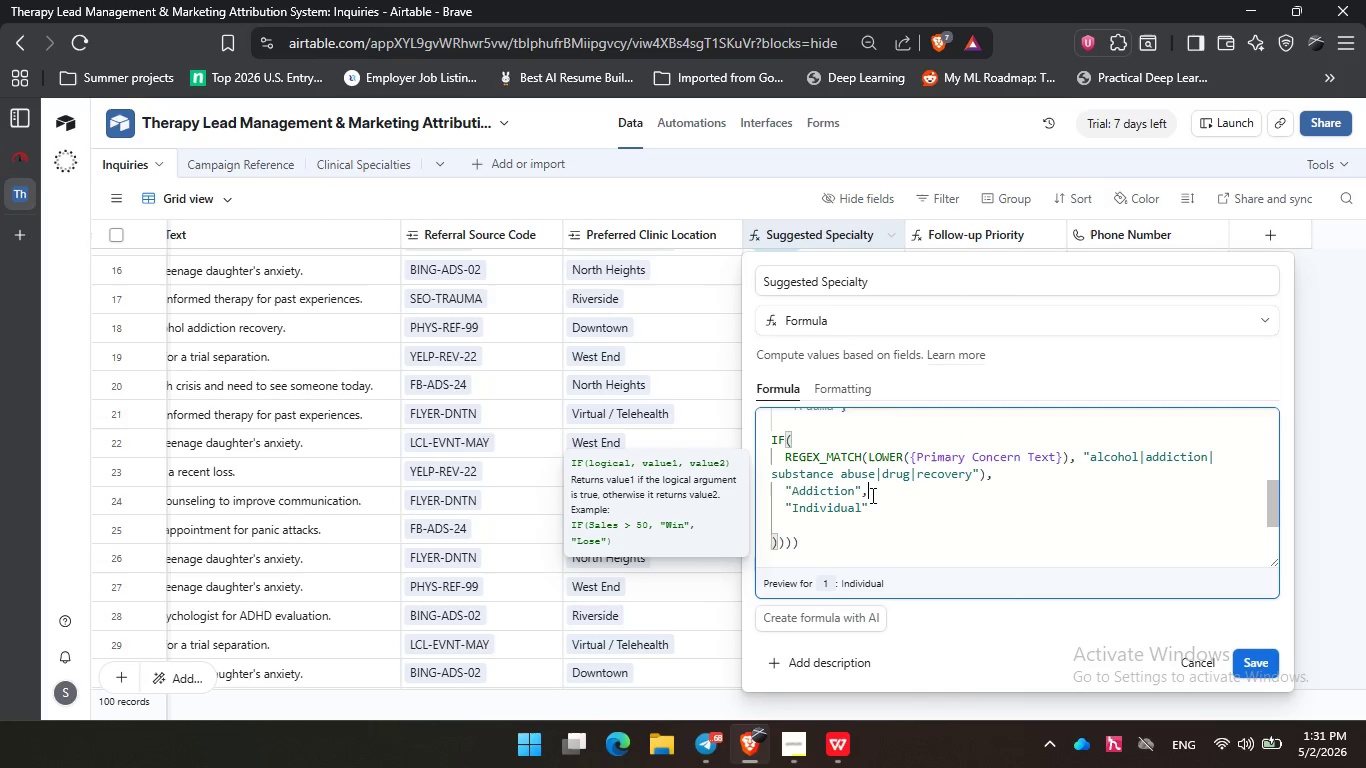 
left_click([871, 495])
 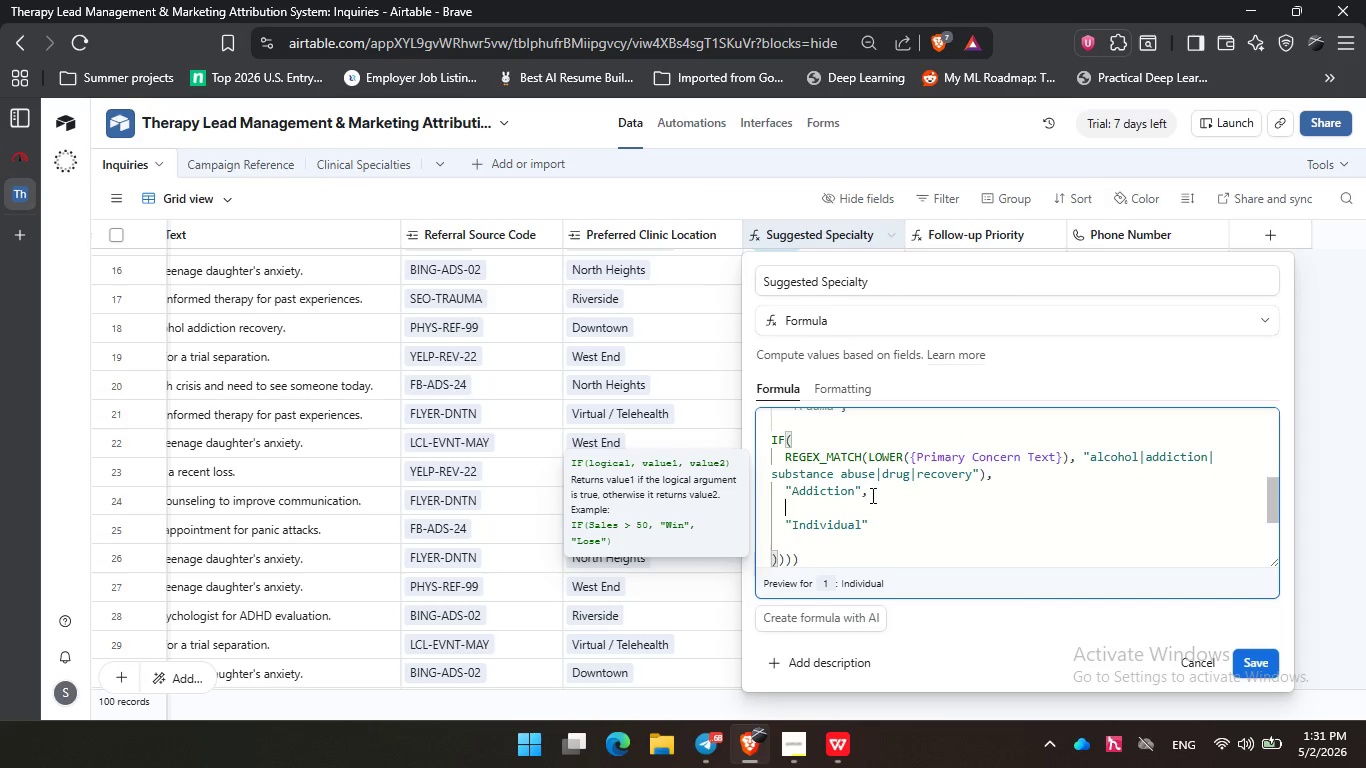 
key(Enter)
 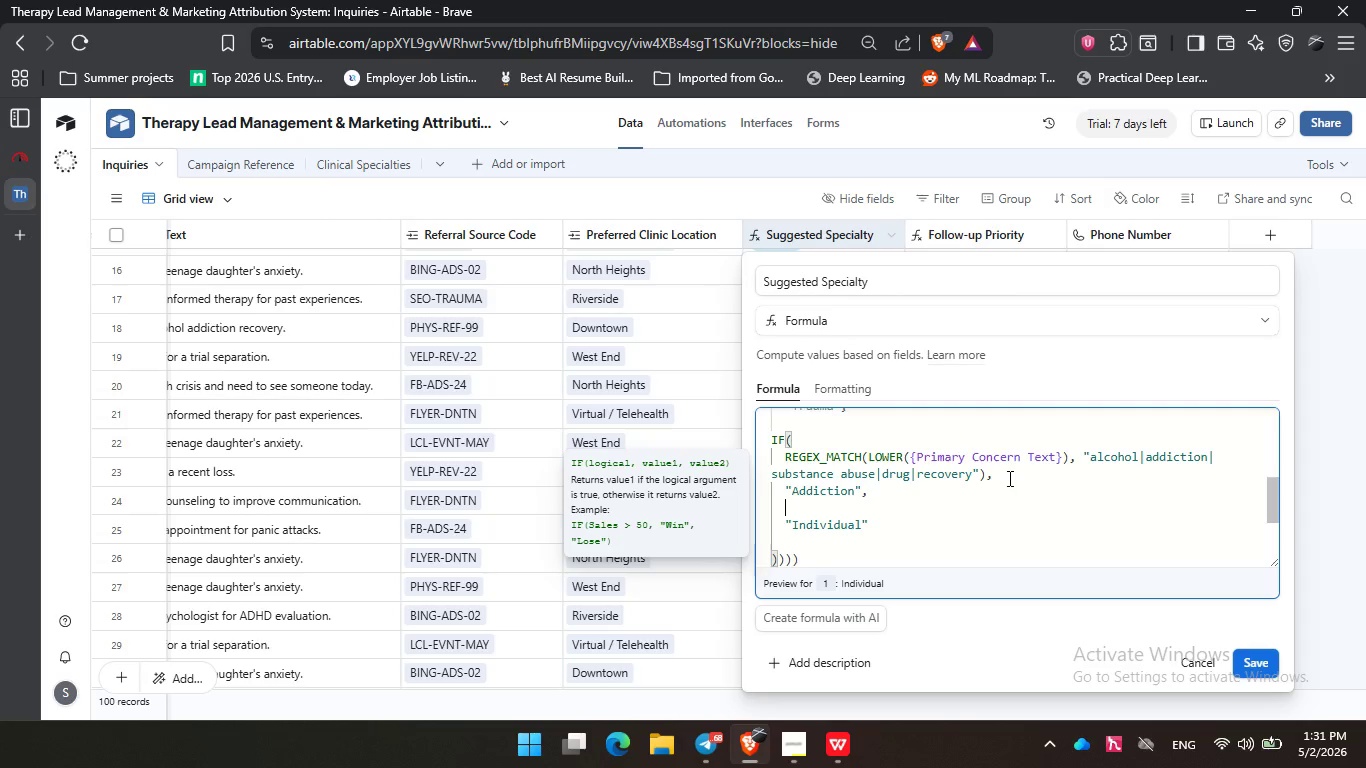 
scroll: coordinate [1008, 481], scroll_direction: none, amount: 0.0
 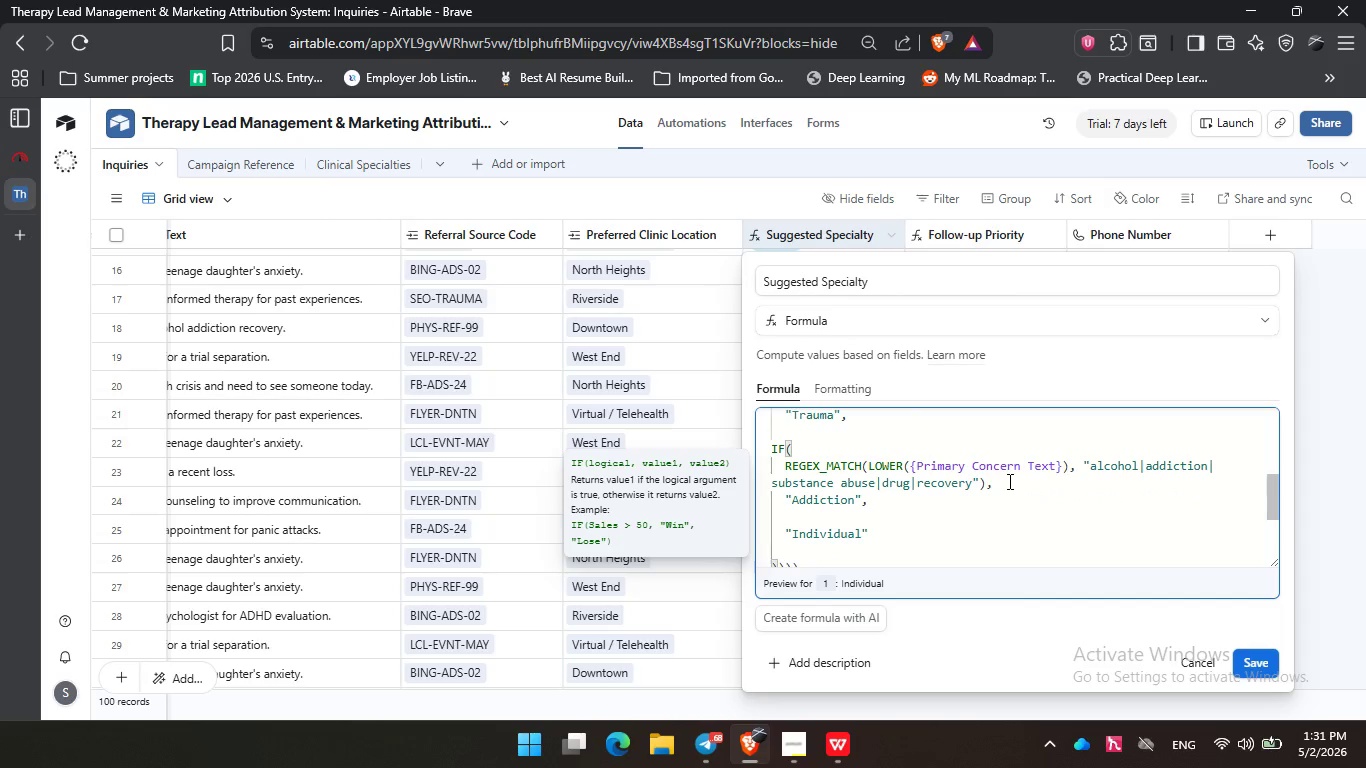 
key(Backspace)
 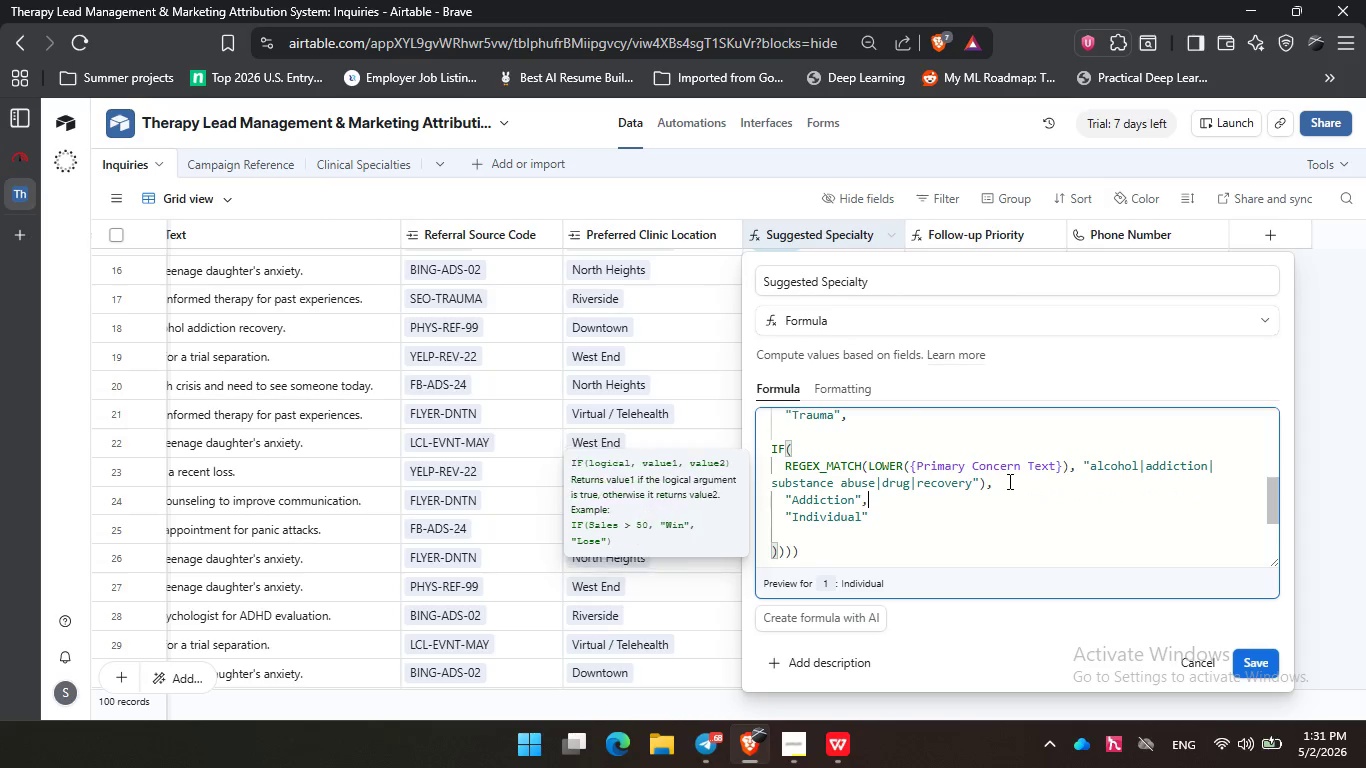 
key(Backspace)
 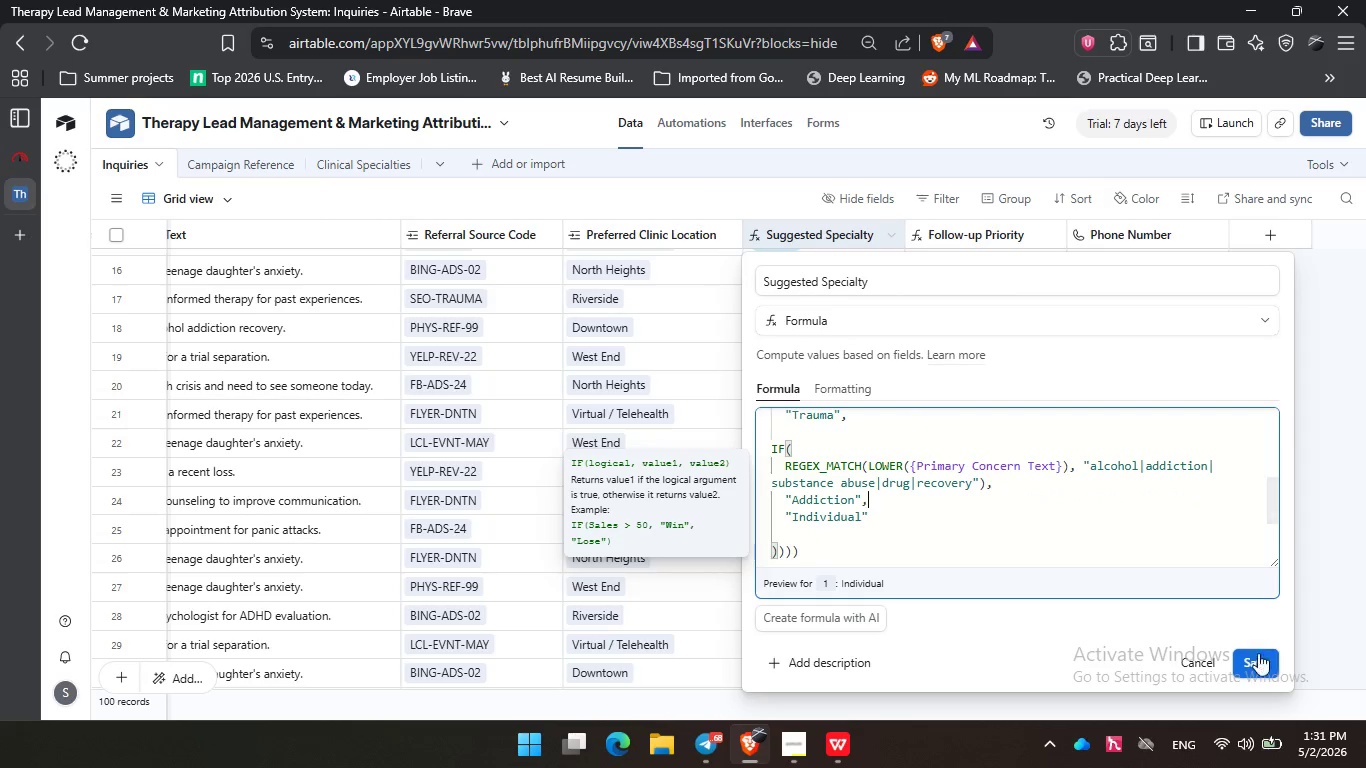 
left_click([1257, 658])
 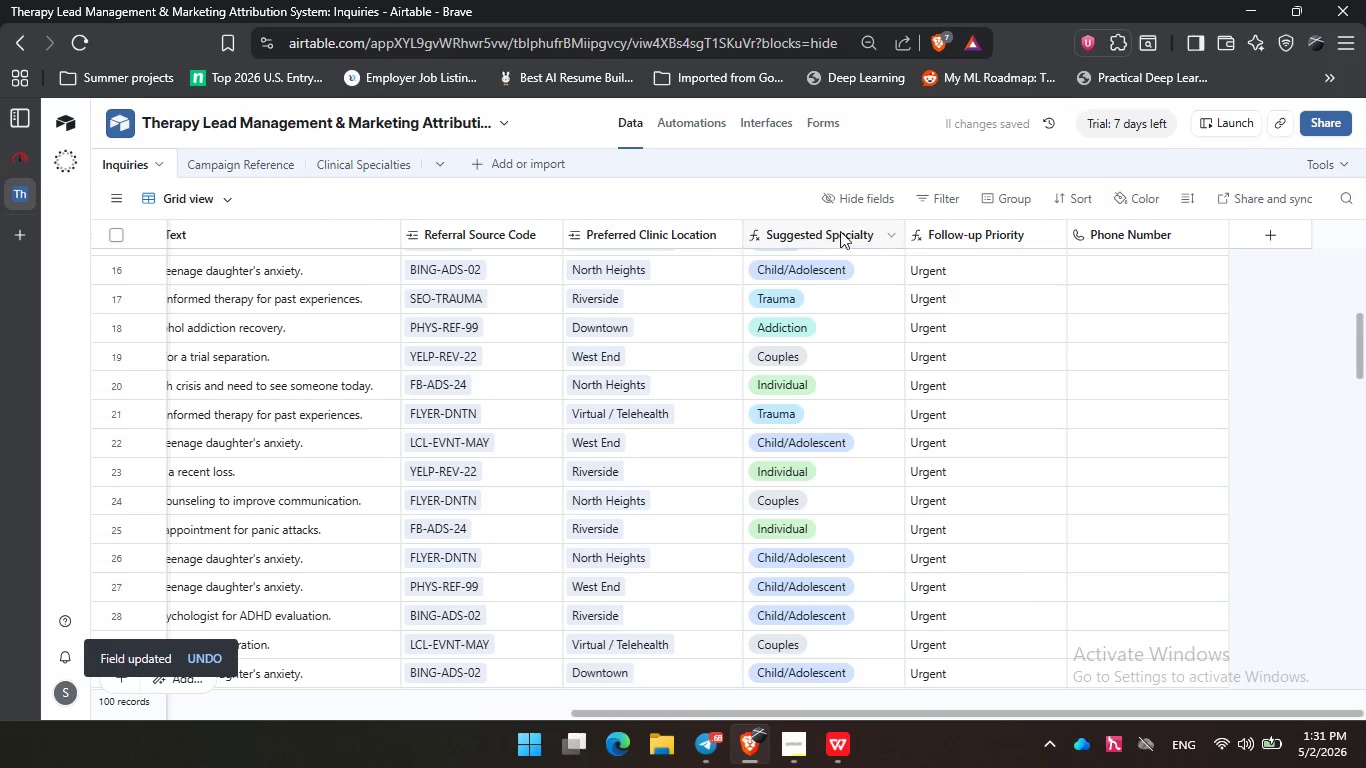 
wait(7.51)
 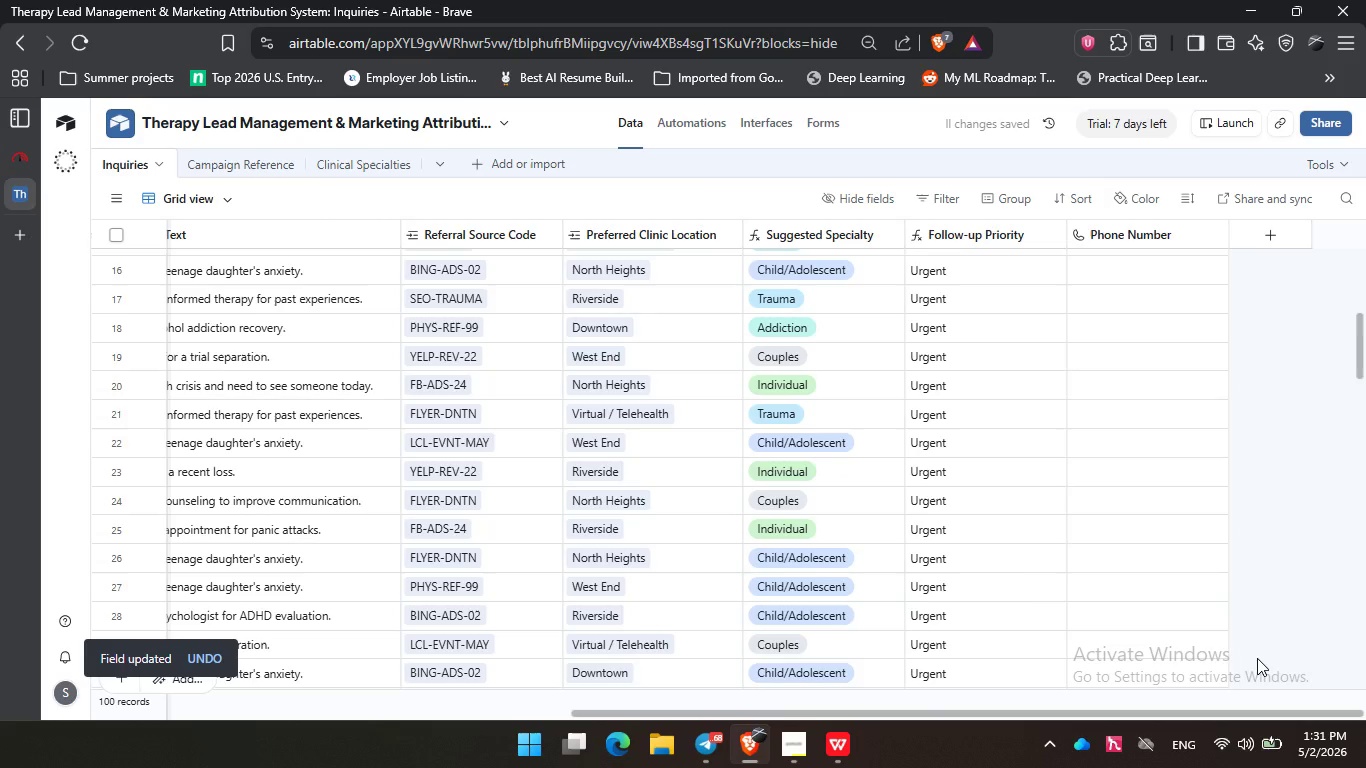 
double_click([846, 233])
 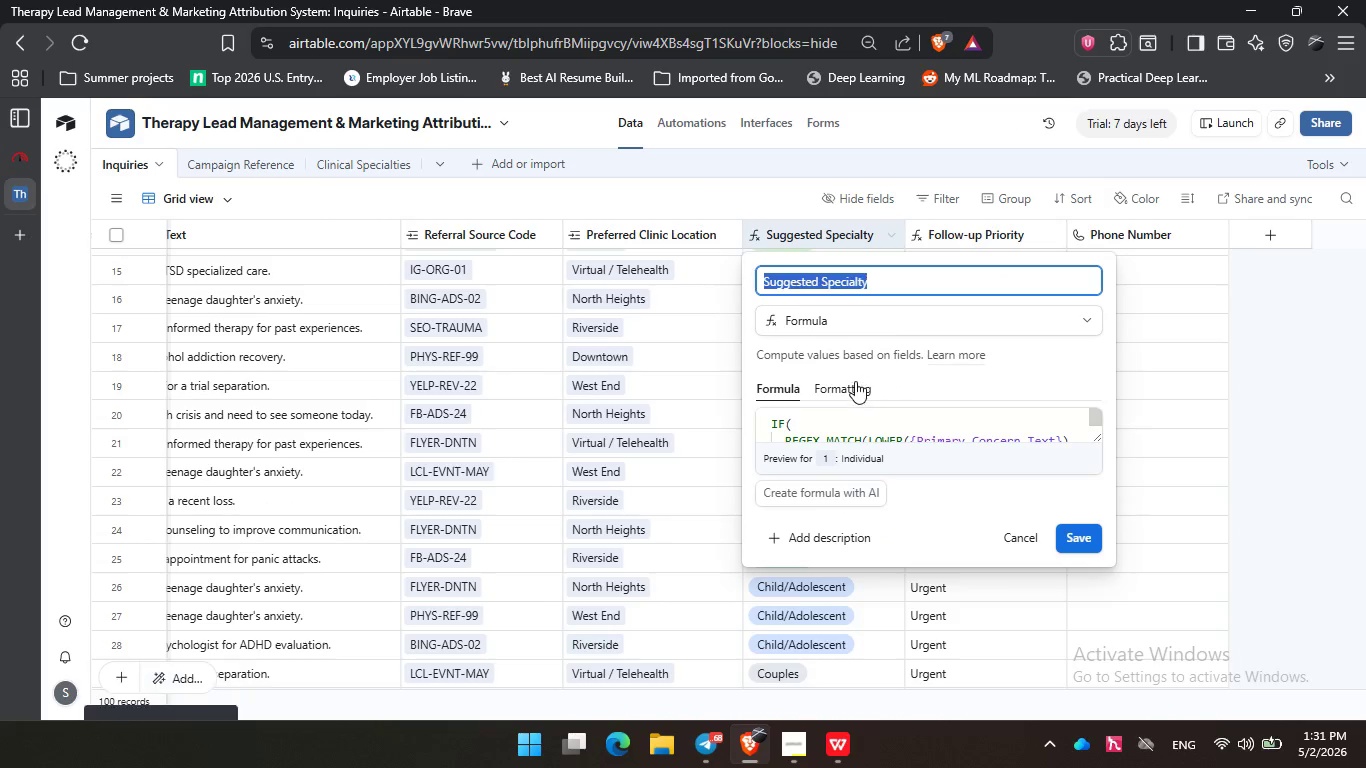 
left_click([854, 380])
 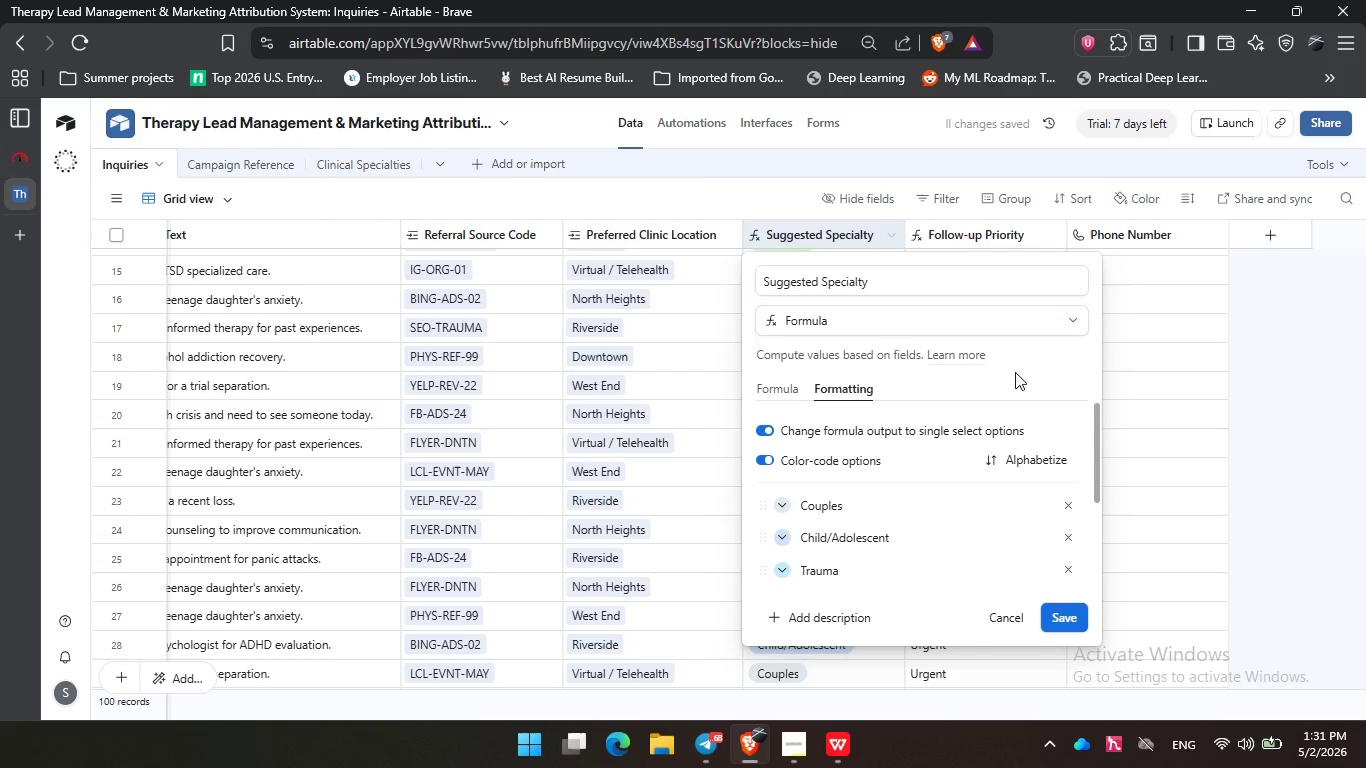 
left_click([1017, 371])
 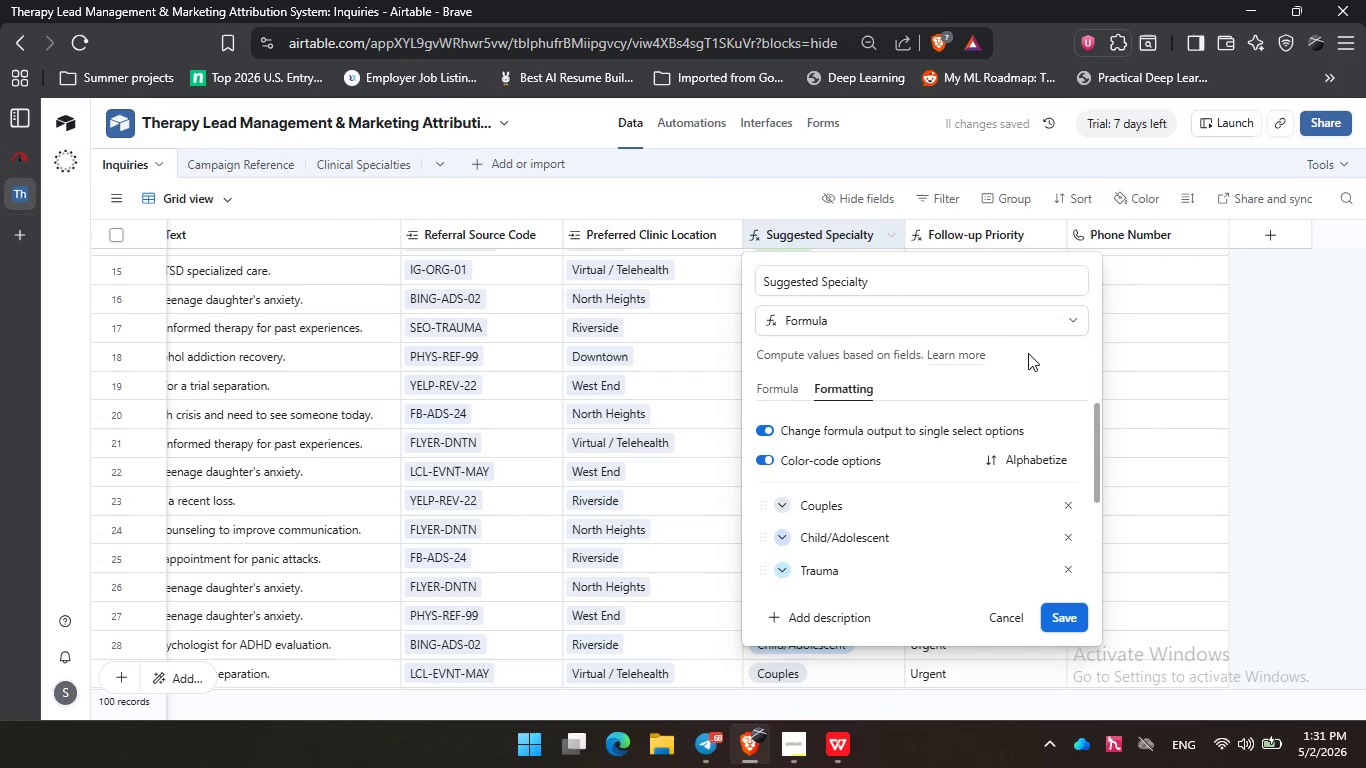 
left_click([1027, 353])
 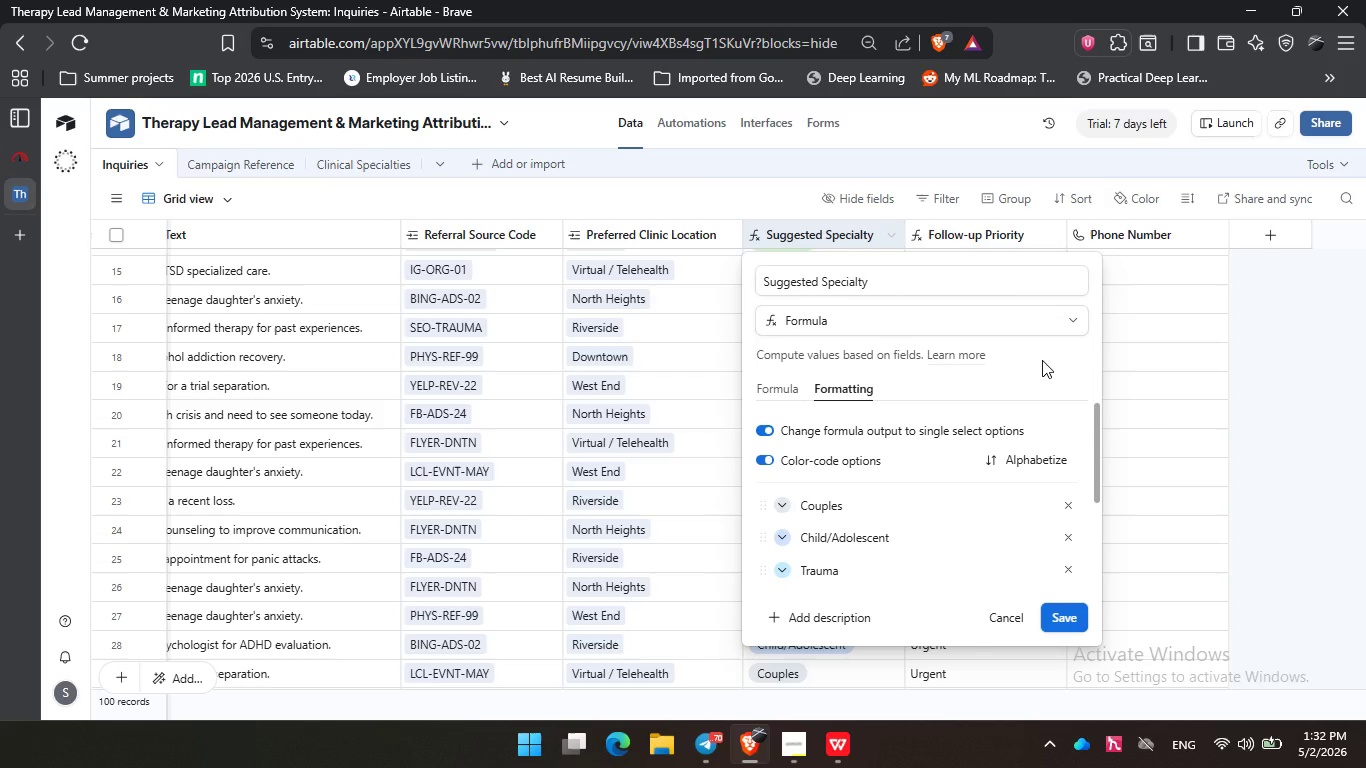 
wait(29.06)
 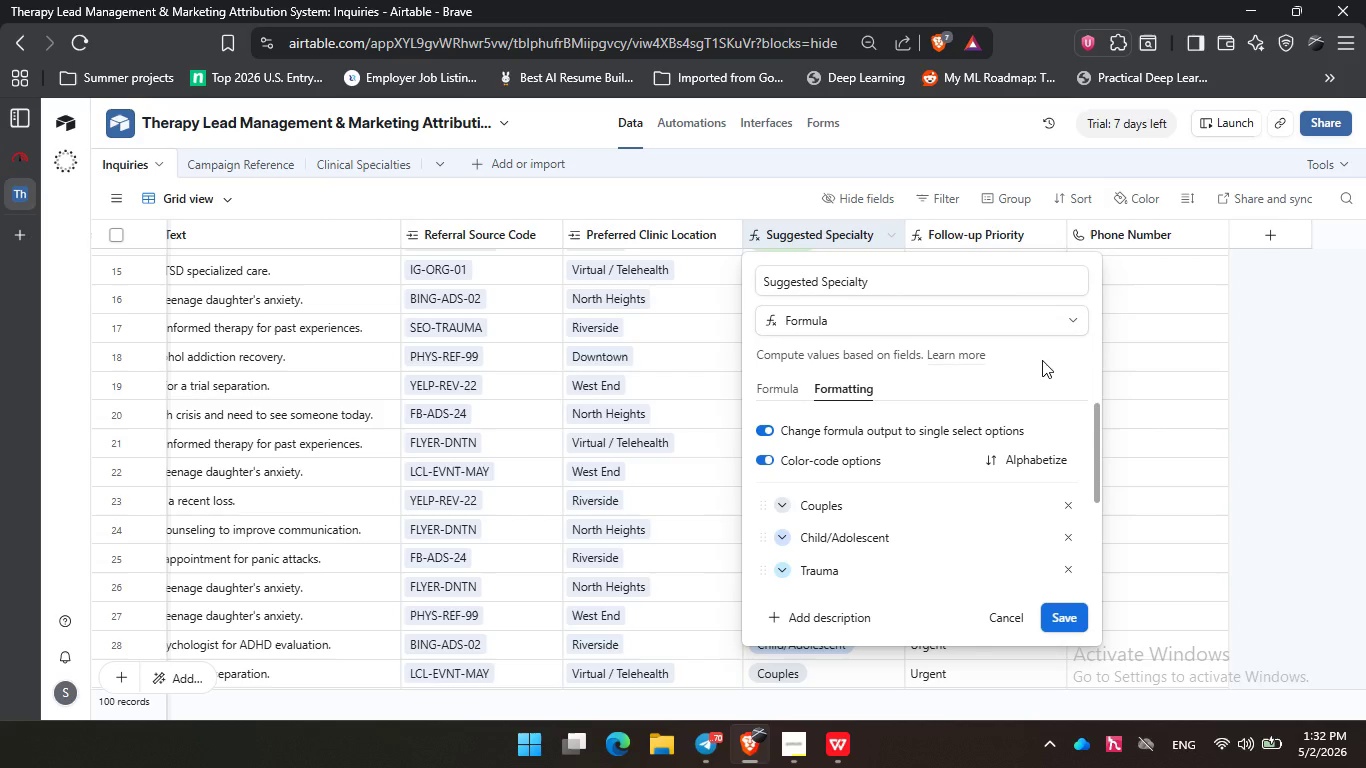 
left_click([1042, 360])
 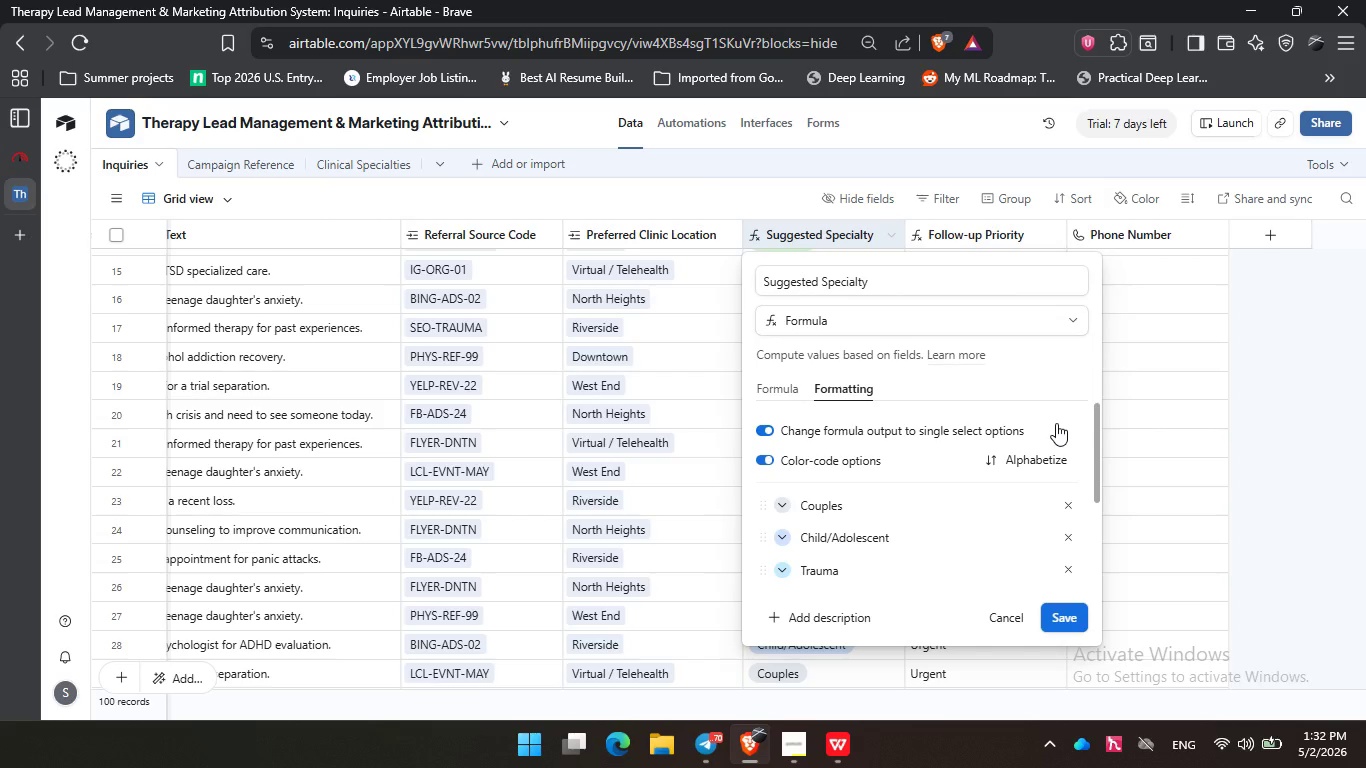 
scroll: coordinate [1056, 423], scroll_direction: down, amount: 1.0
 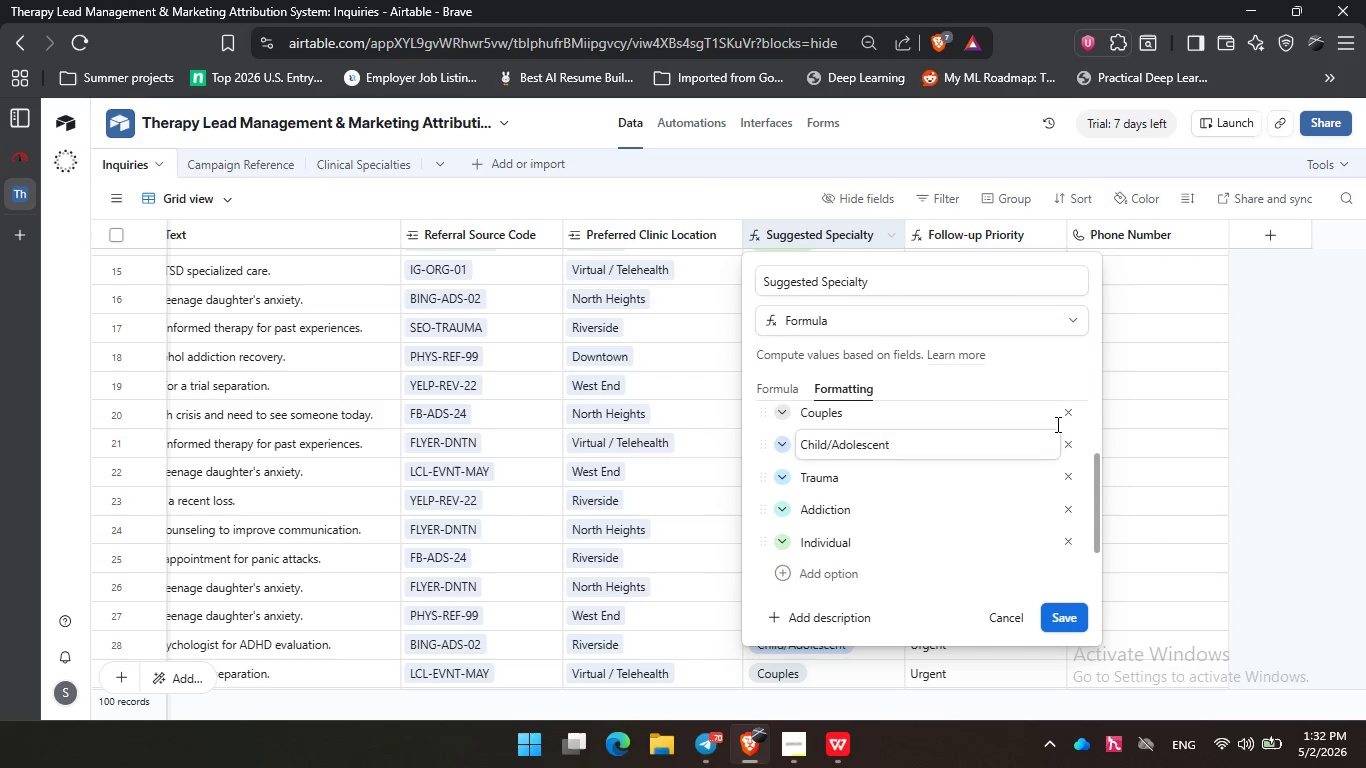 
scroll: coordinate [1056, 424], scroll_direction: up, amount: 1.0
 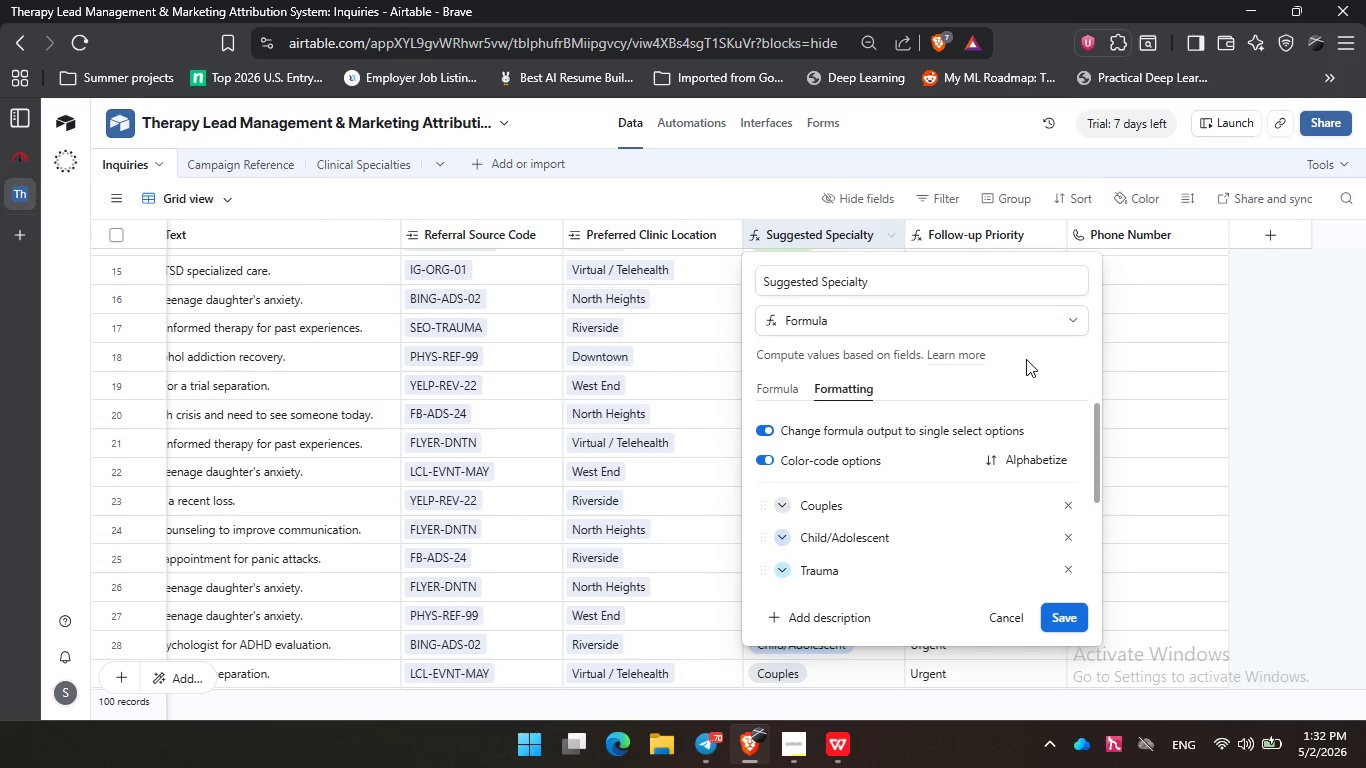 
left_click([1026, 356])
 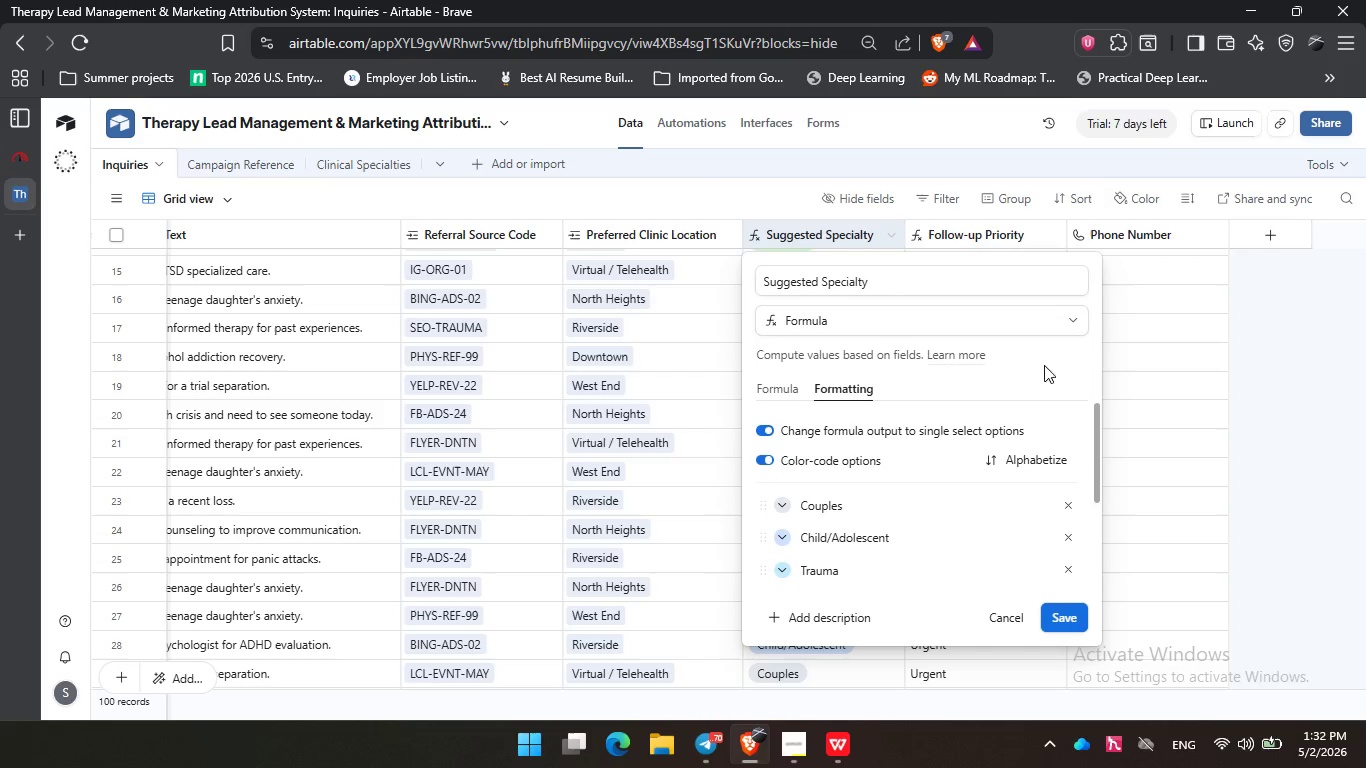 
left_click([1044, 365])
 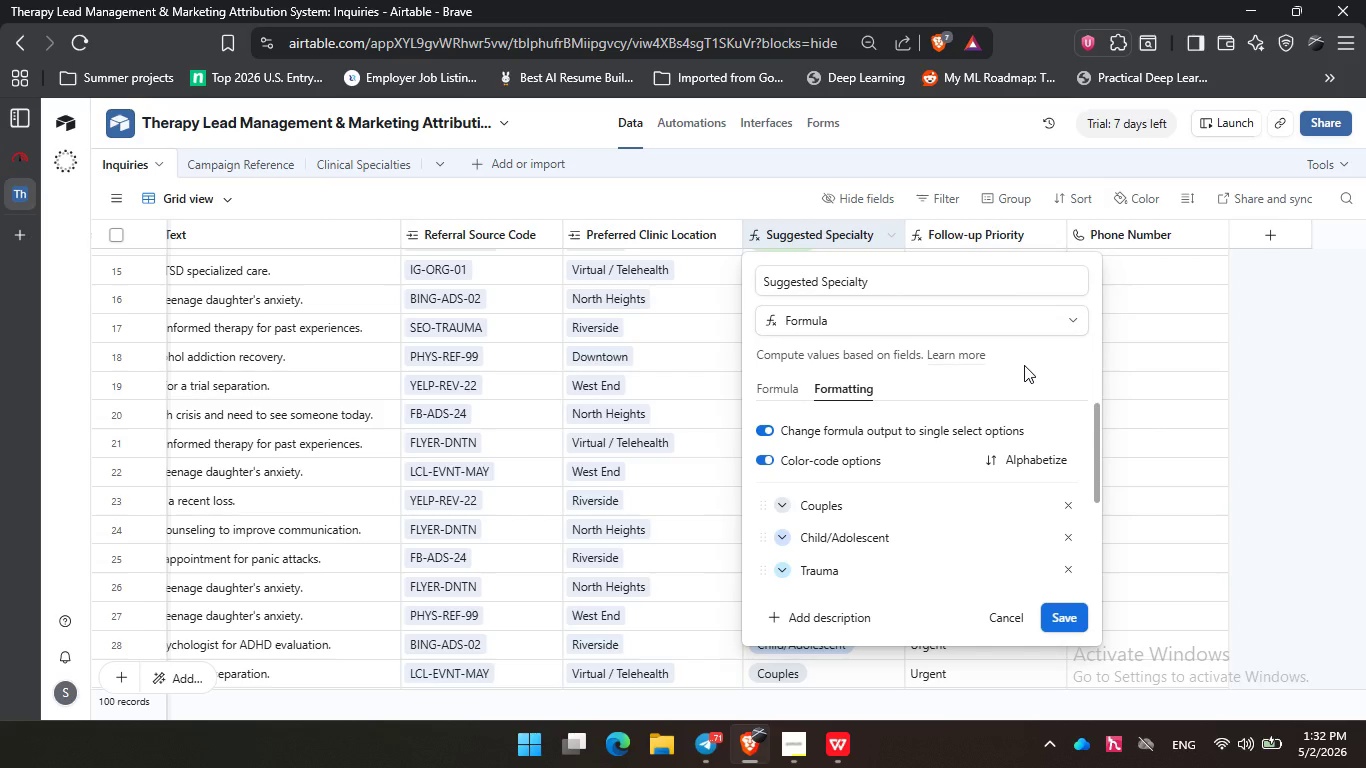 
wait(28.78)
 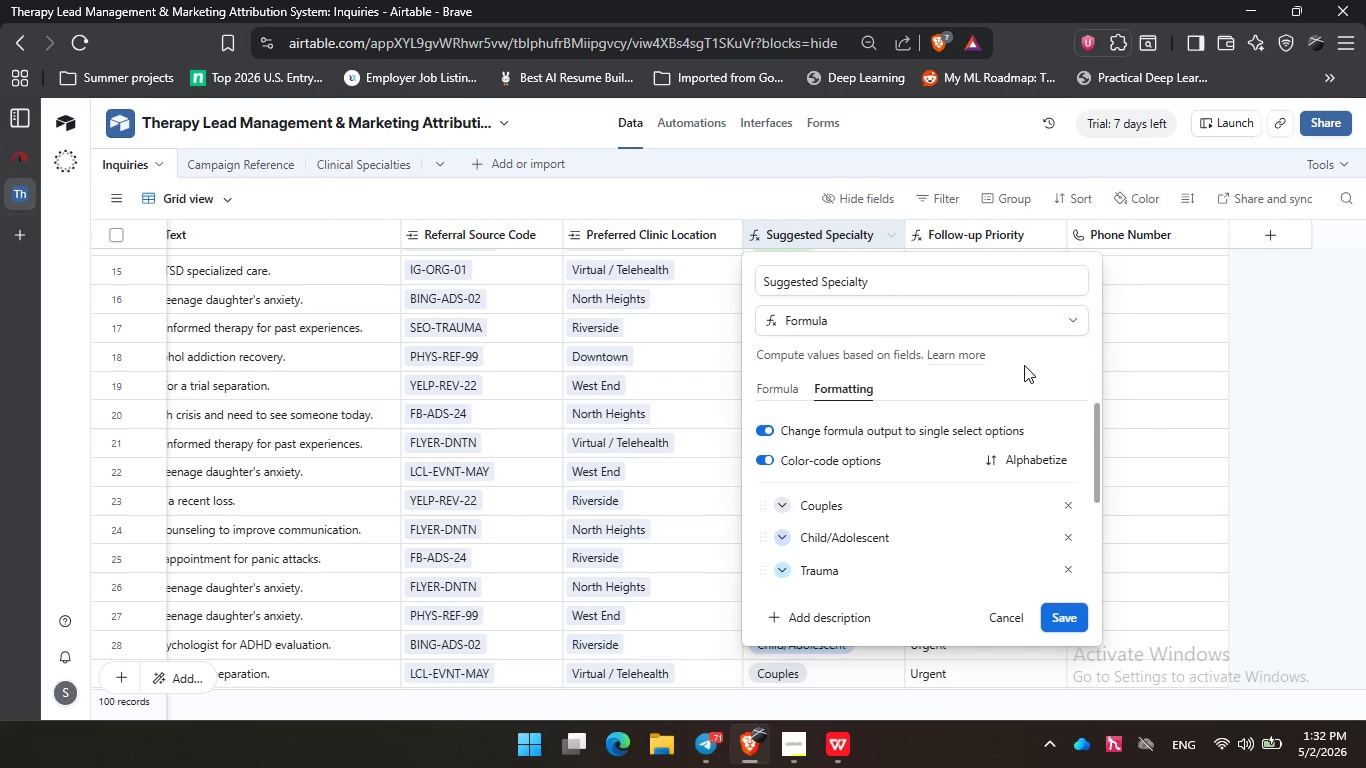 
left_click([1024, 365])
 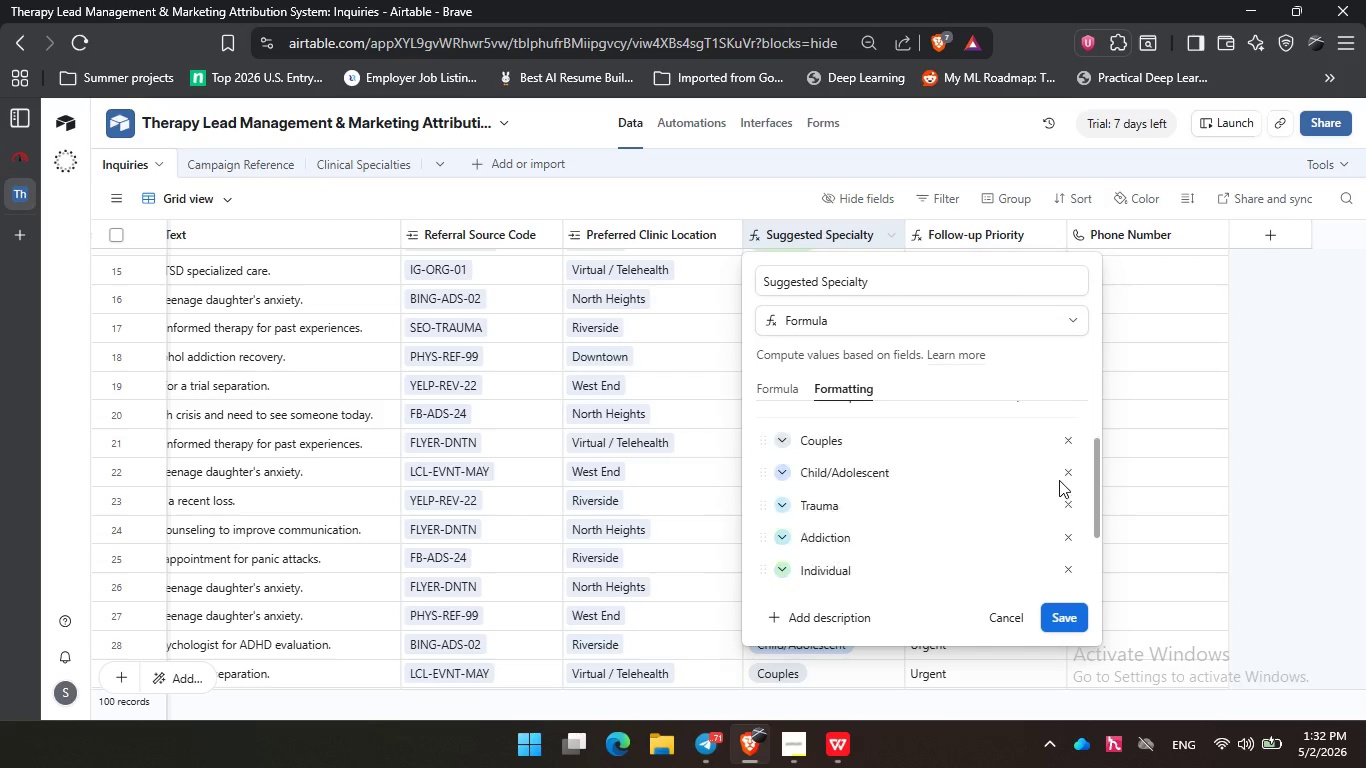 
scroll: coordinate [1059, 480], scroll_direction: down, amount: 1.0
 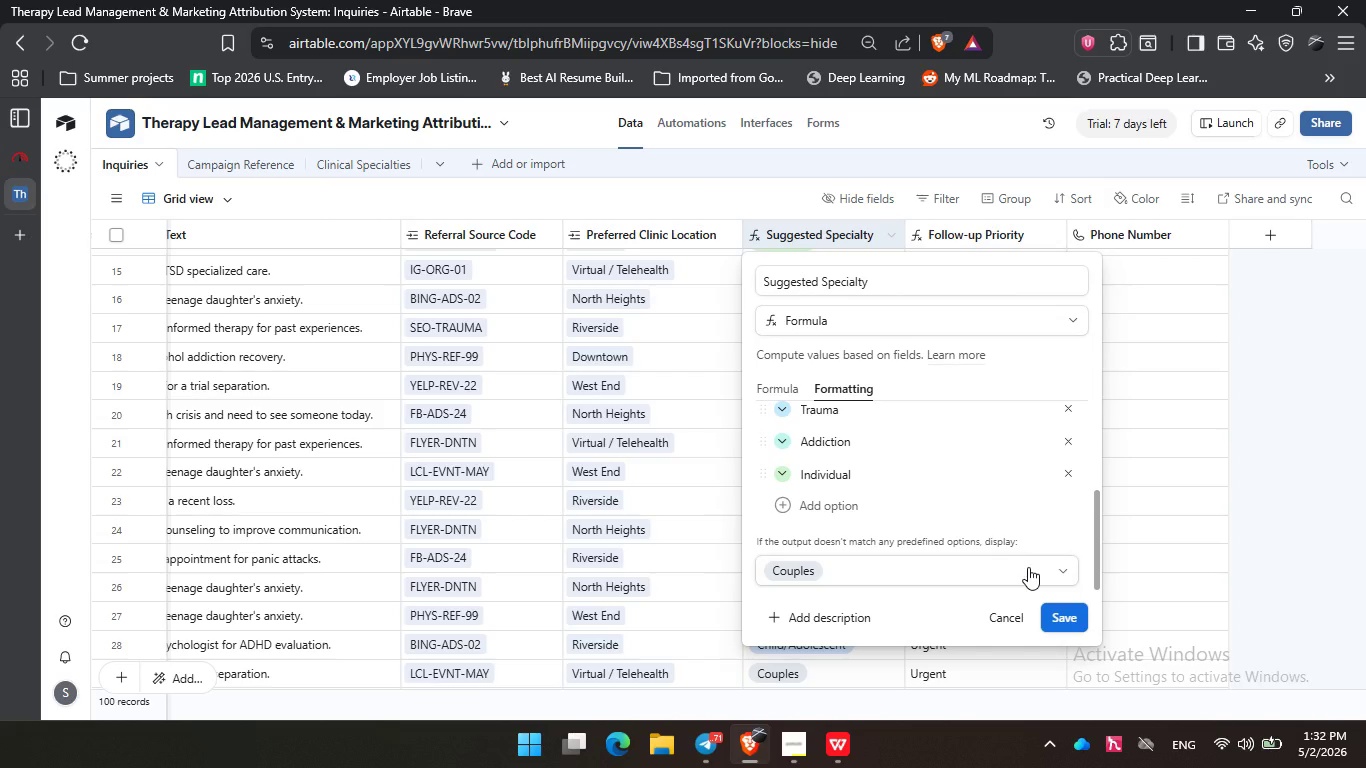 
left_click([1029, 567])
 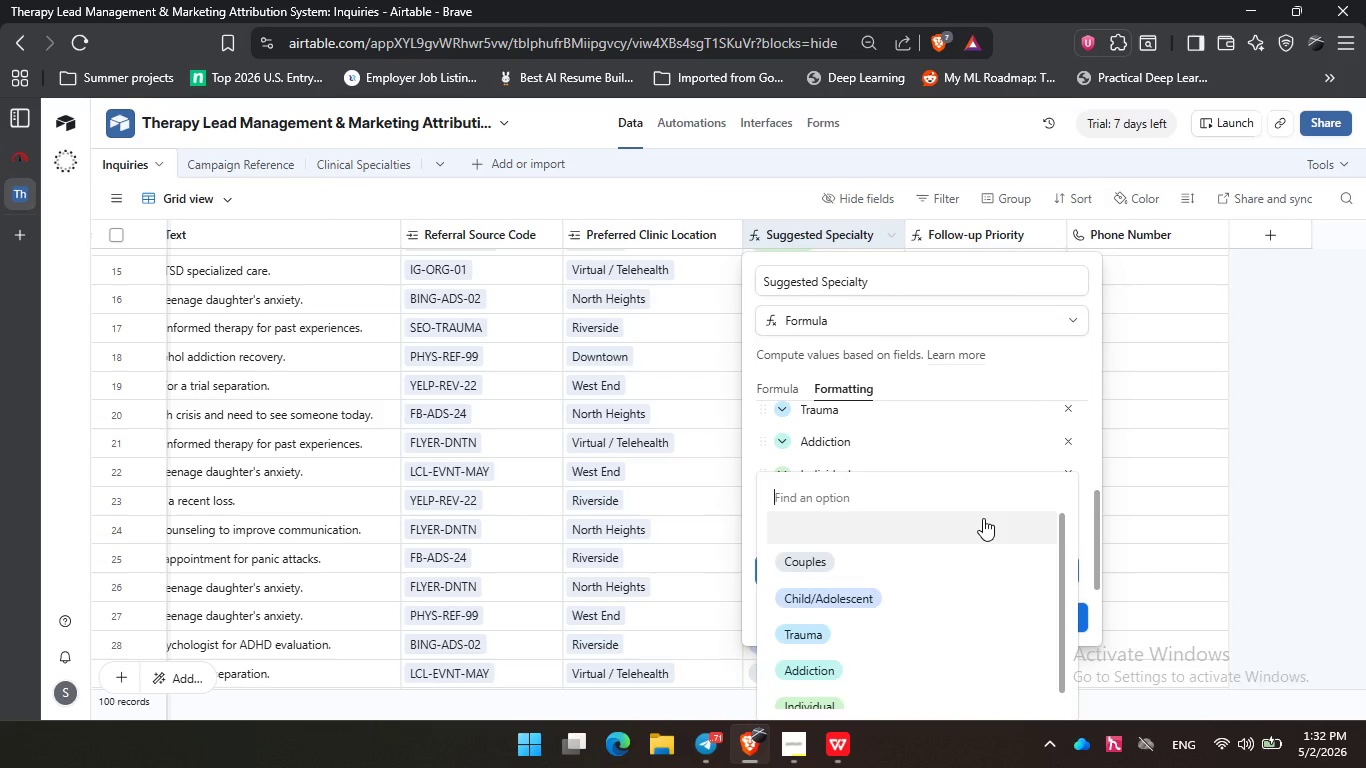 
left_click([983, 518])
 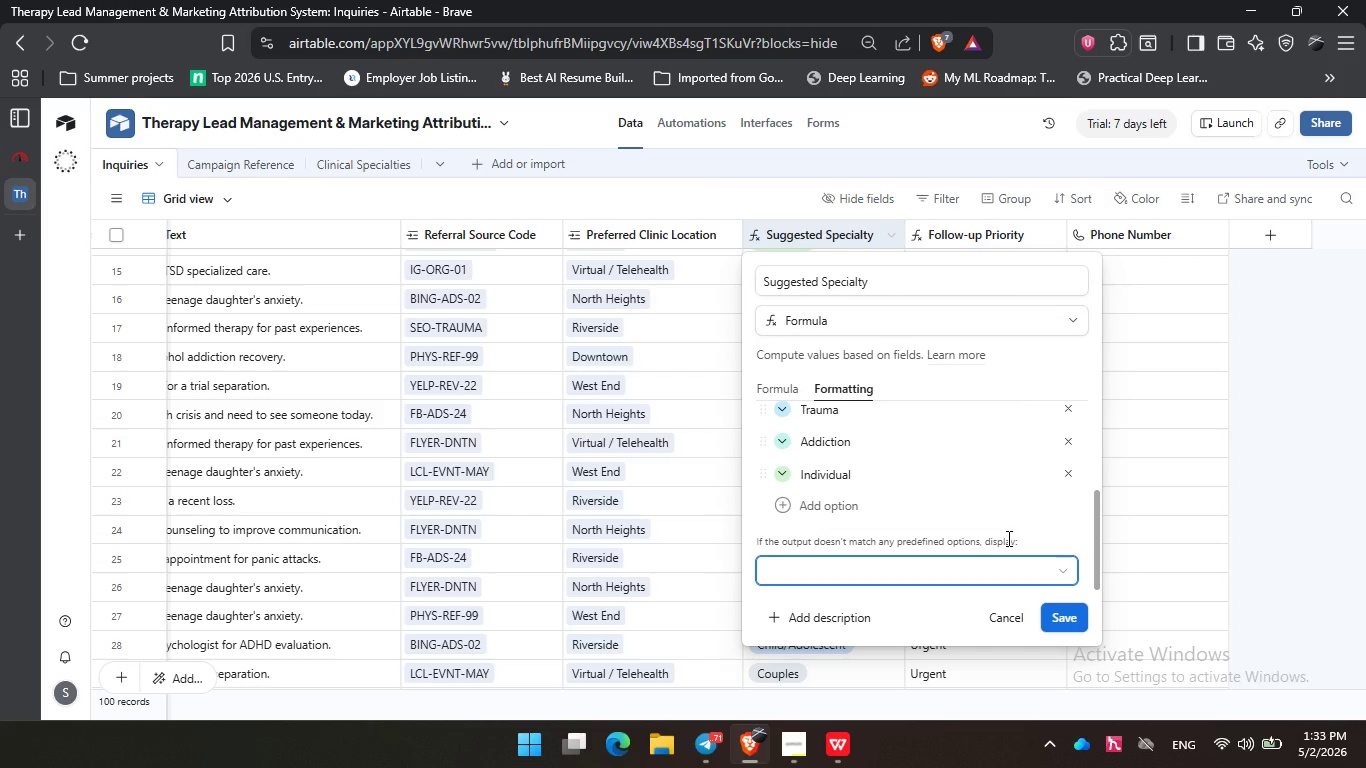 
scroll: coordinate [1007, 537], scroll_direction: none, amount: 0.0
 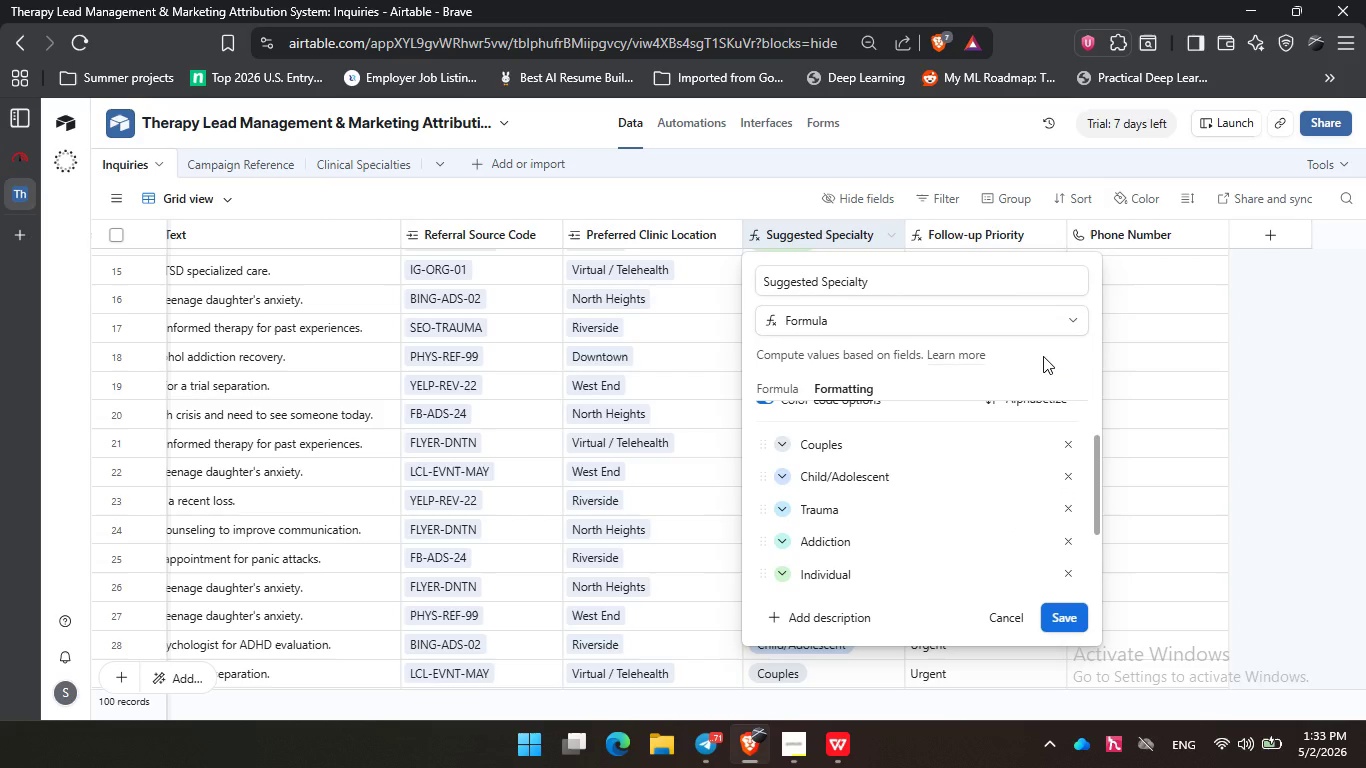 
left_click([1043, 356])
 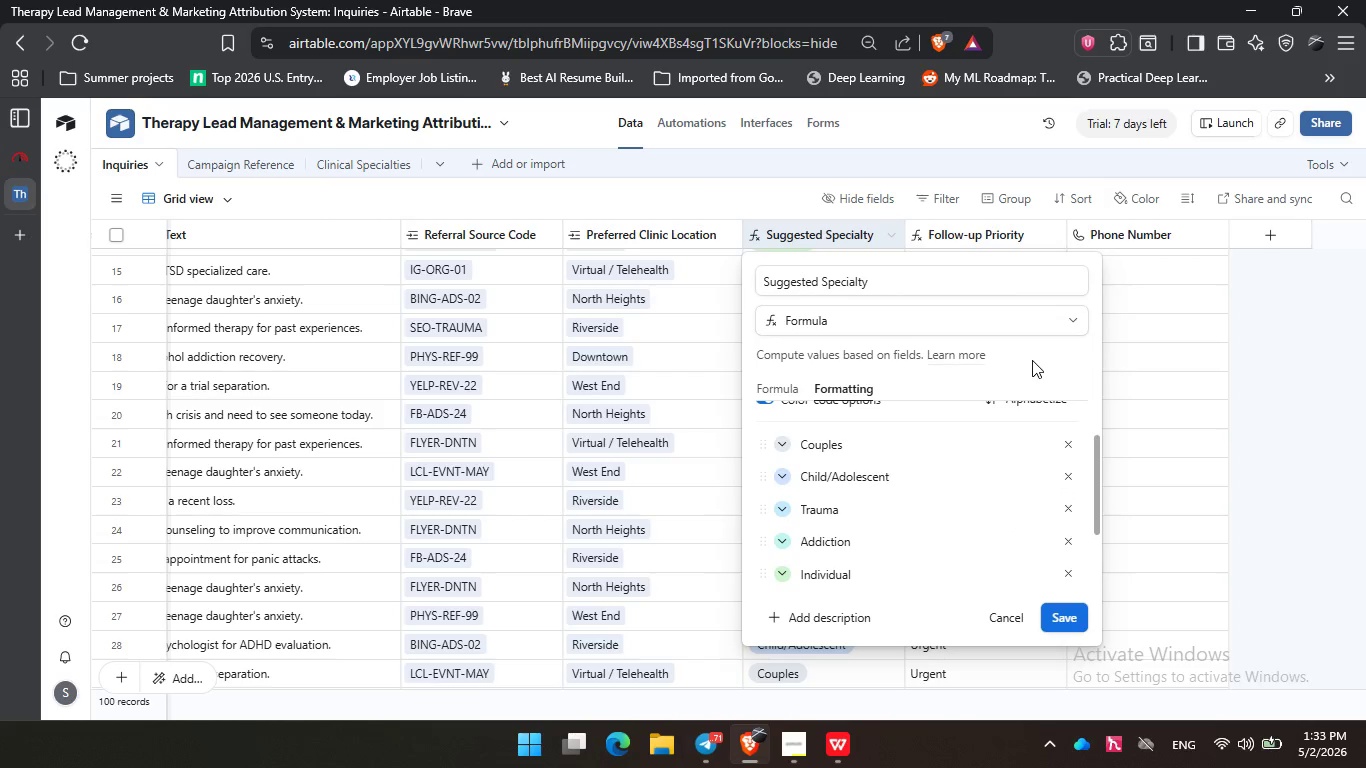 
left_click([1032, 360])
 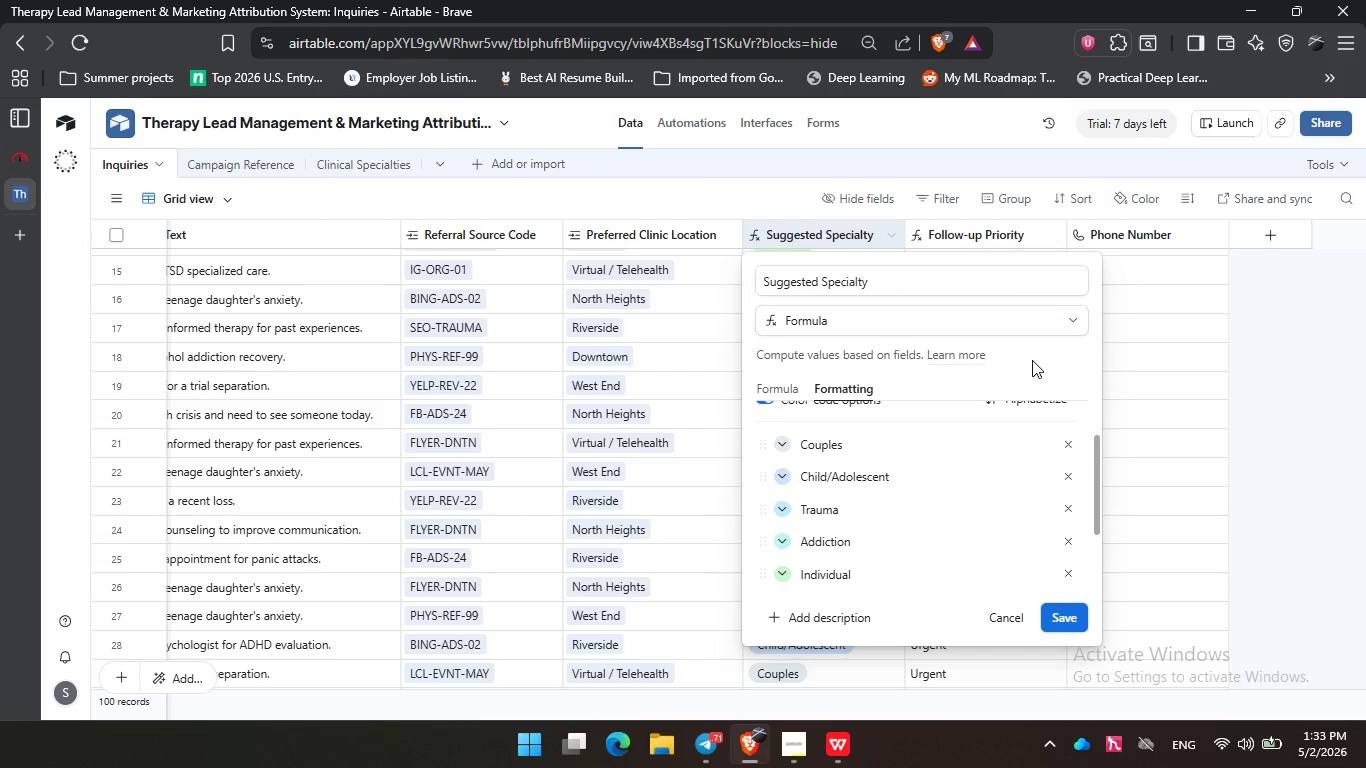 
wait(30.34)
 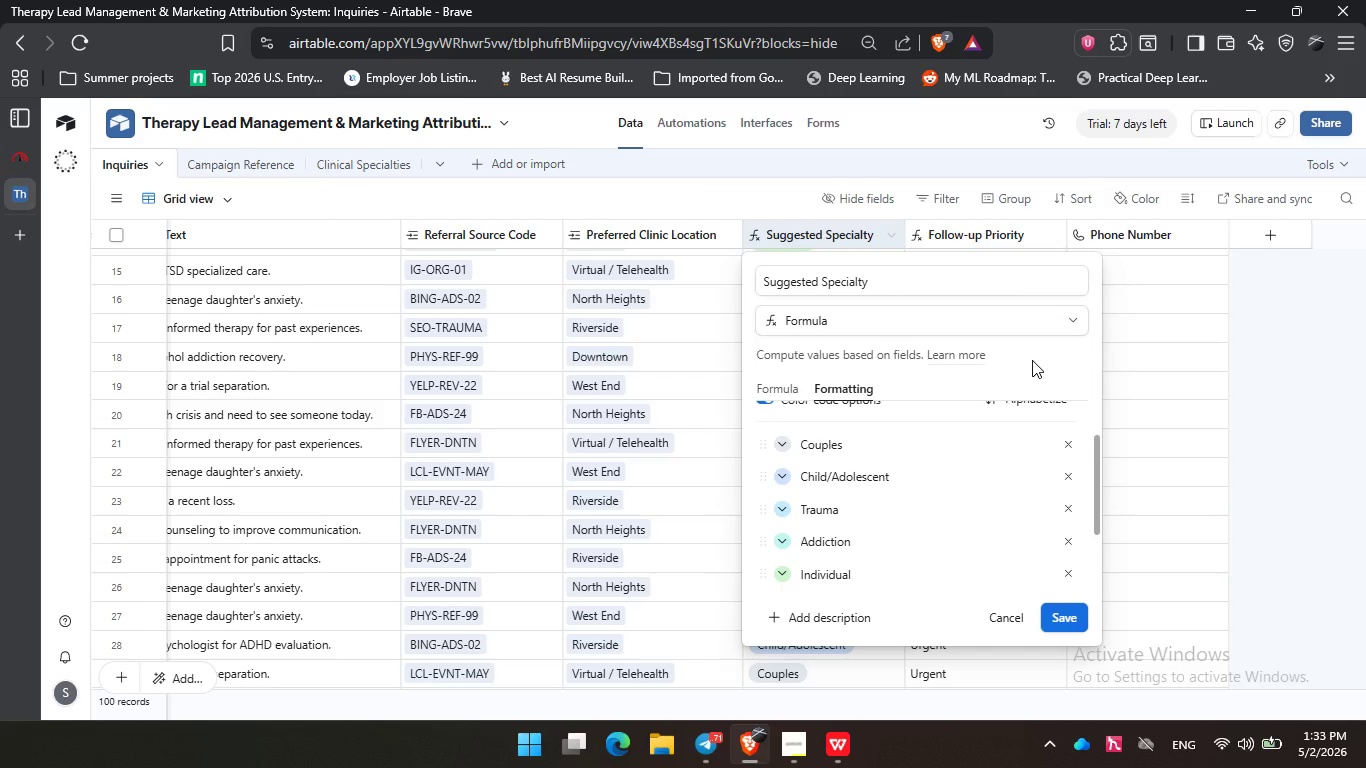 
double_click([1032, 360])
 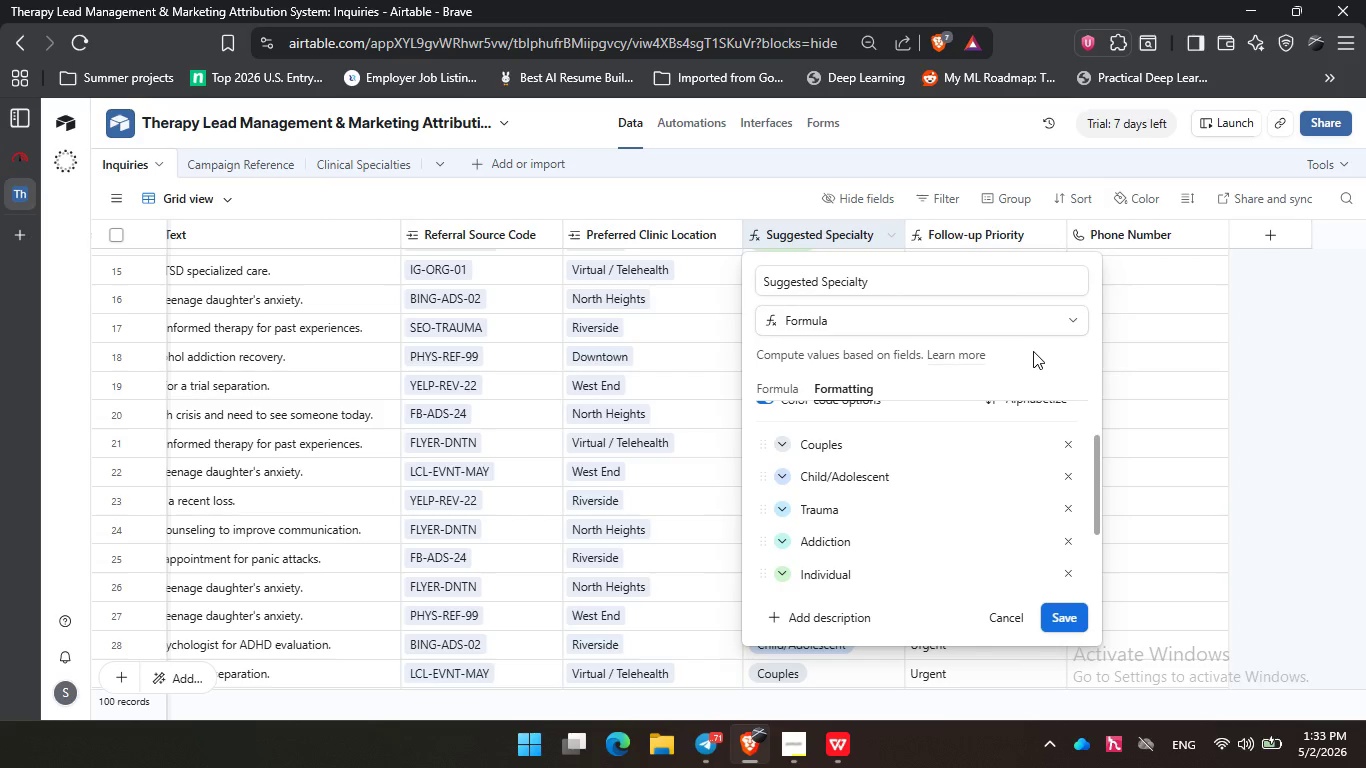 
left_click([1033, 351])
 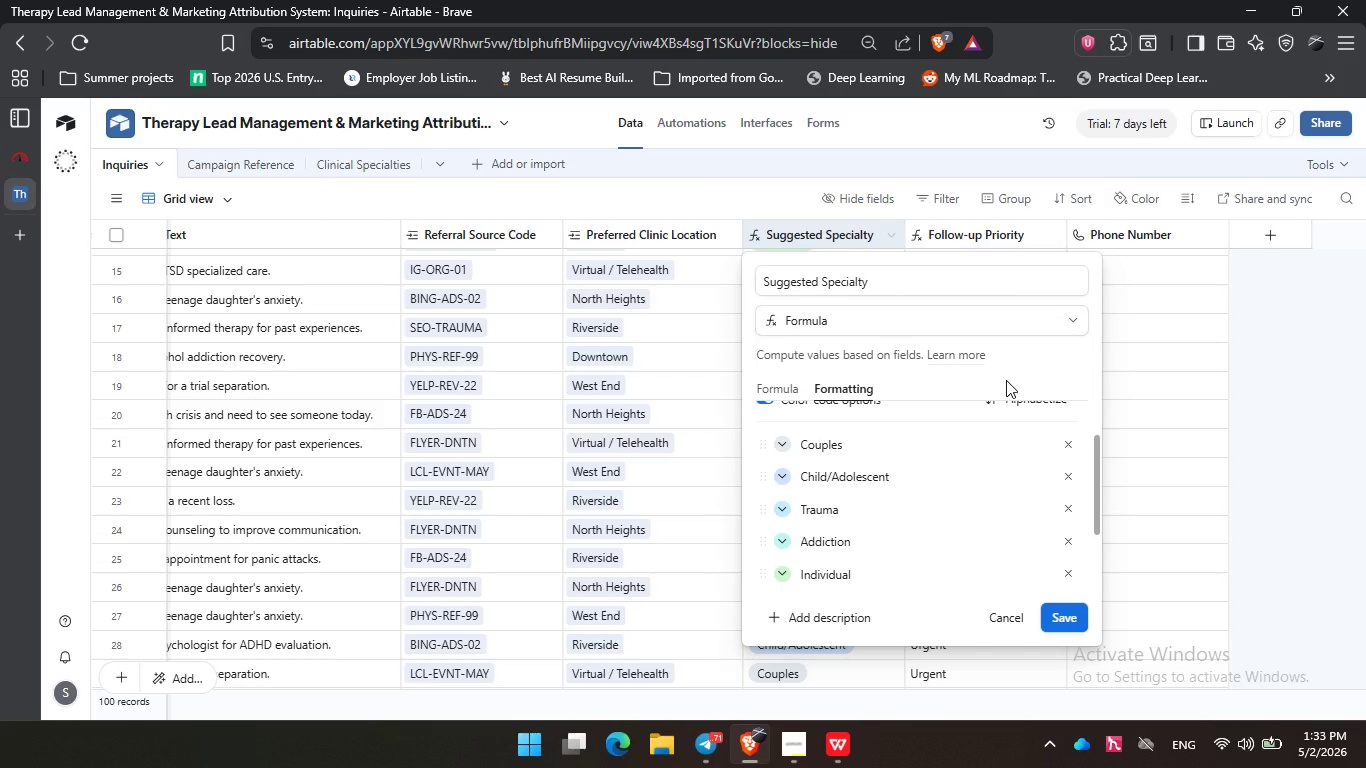 
left_click([1006, 380])
 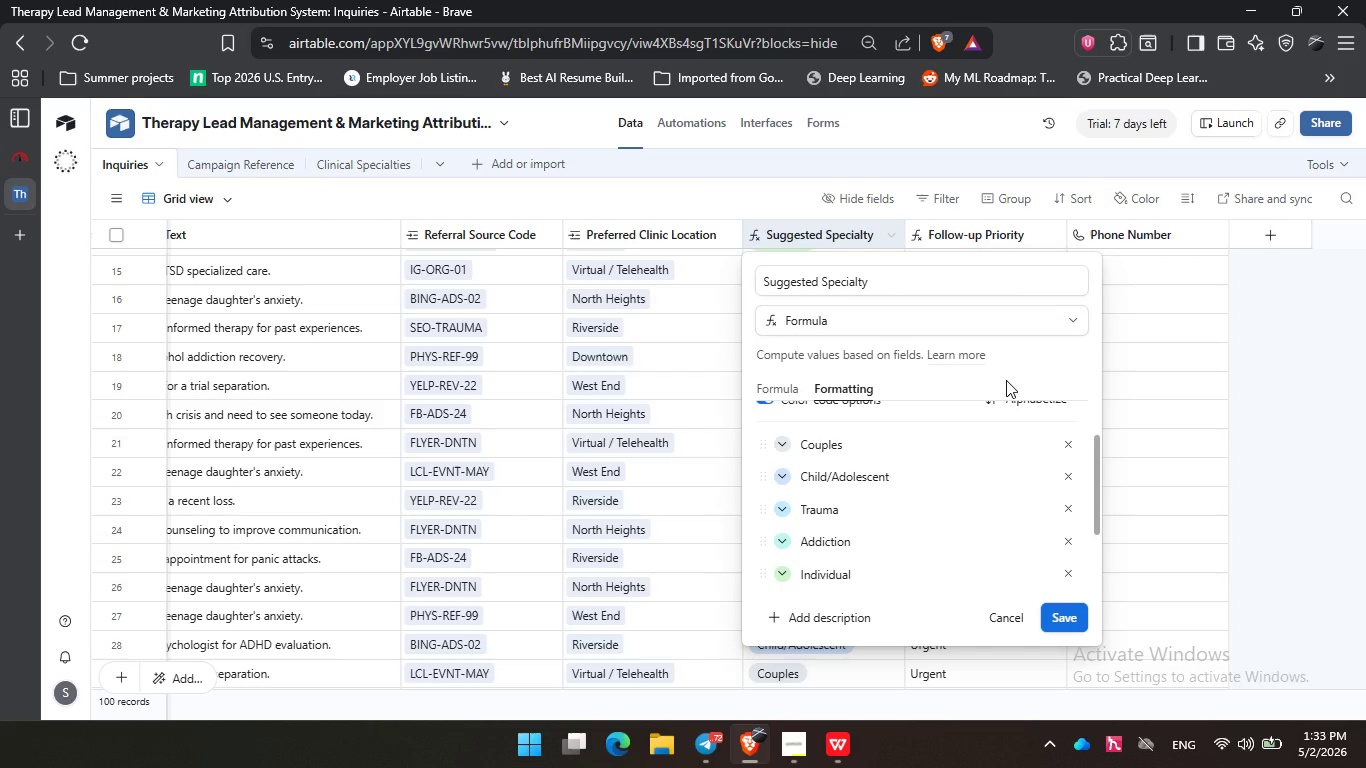 
wait(25.66)
 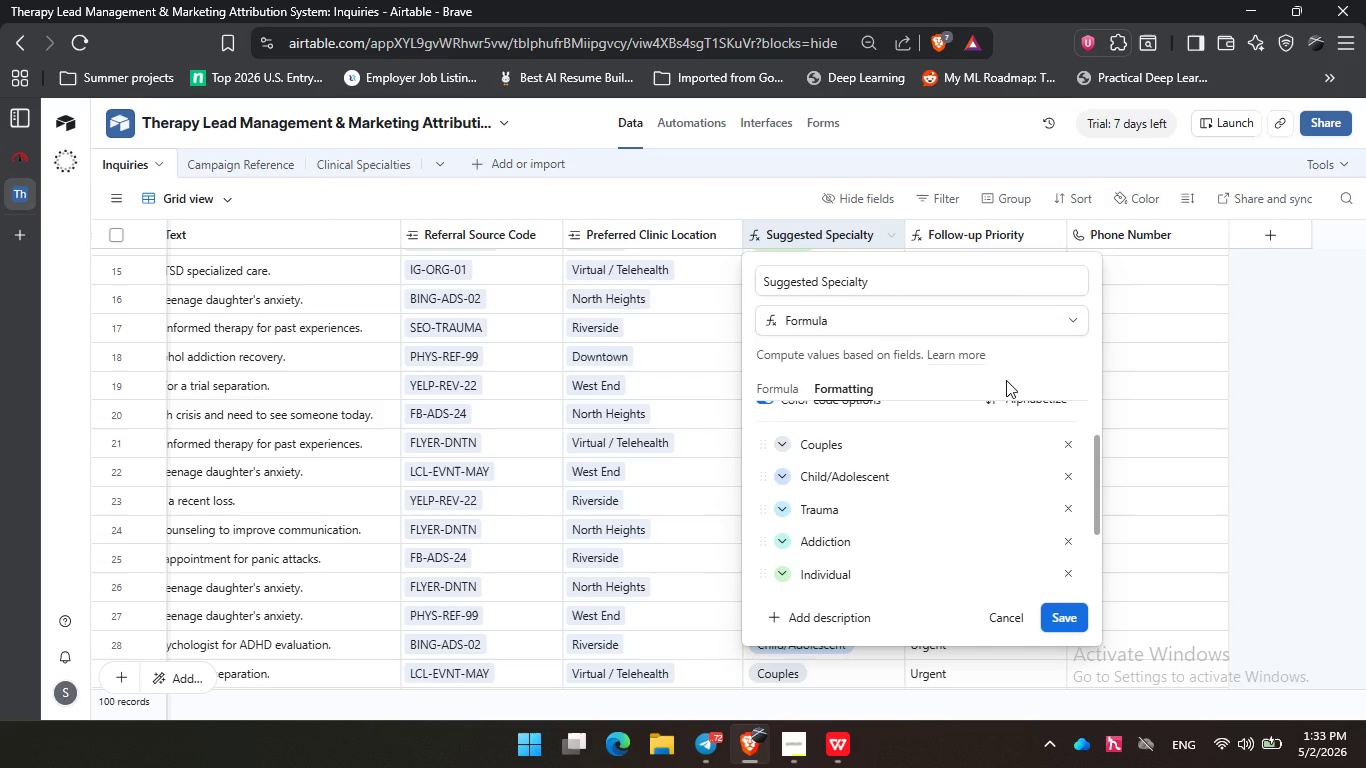 
left_click([1006, 380])
 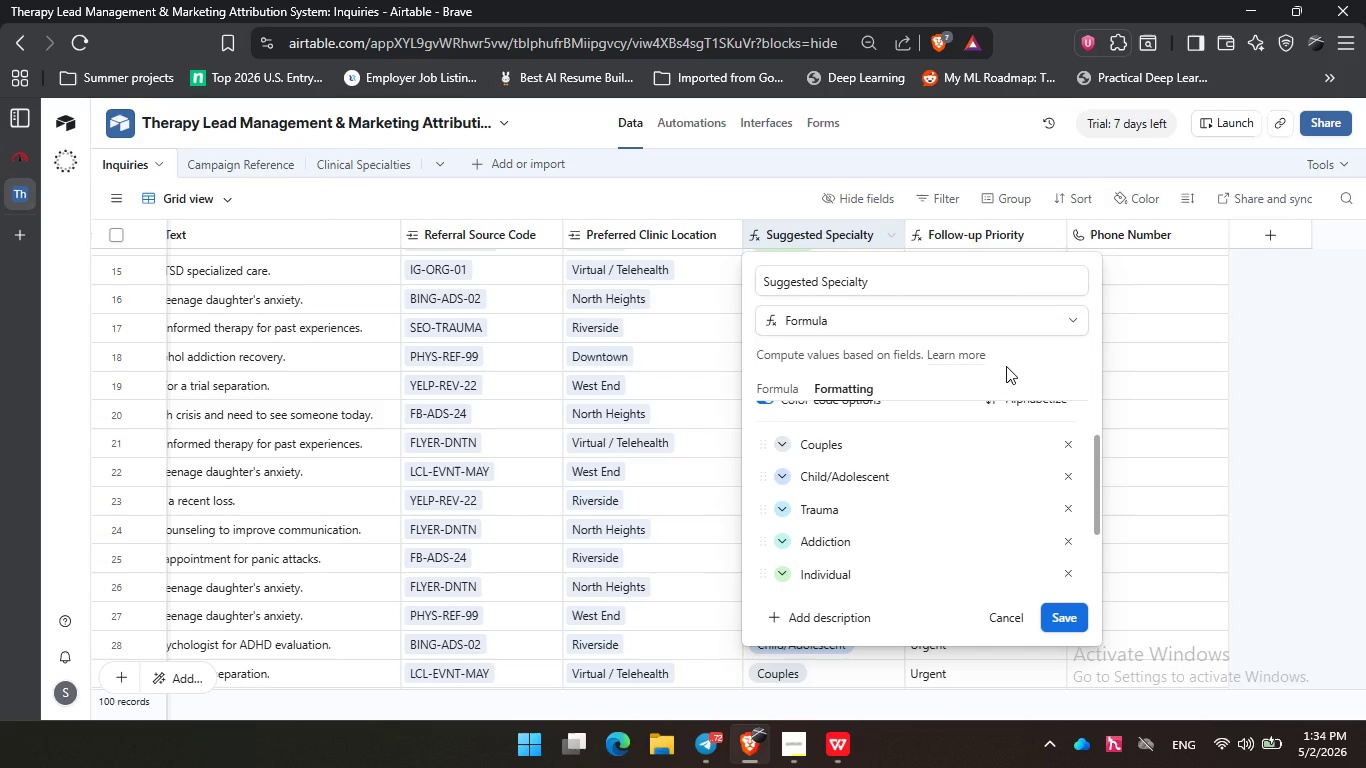 
left_click([1006, 366])
 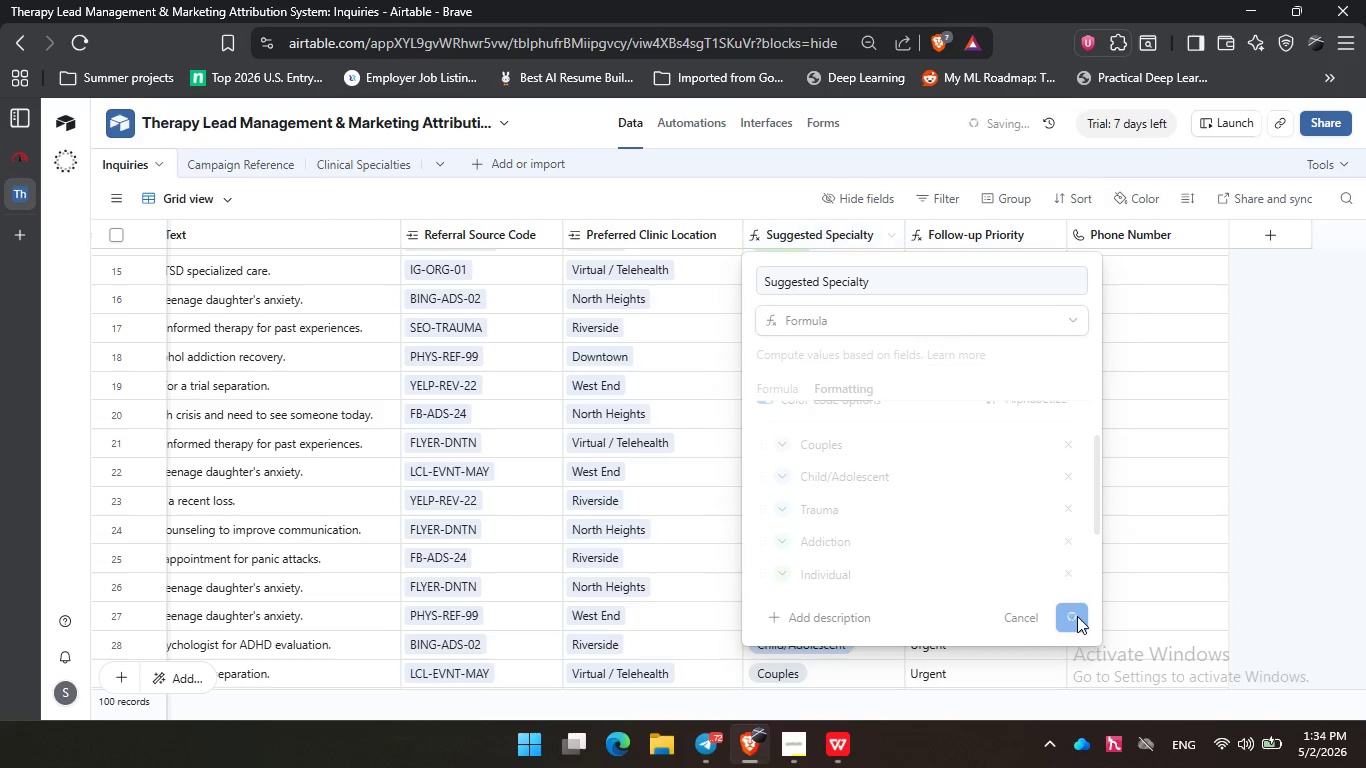 
scroll: coordinate [753, 380], scroll_direction: down, amount: 21.0
 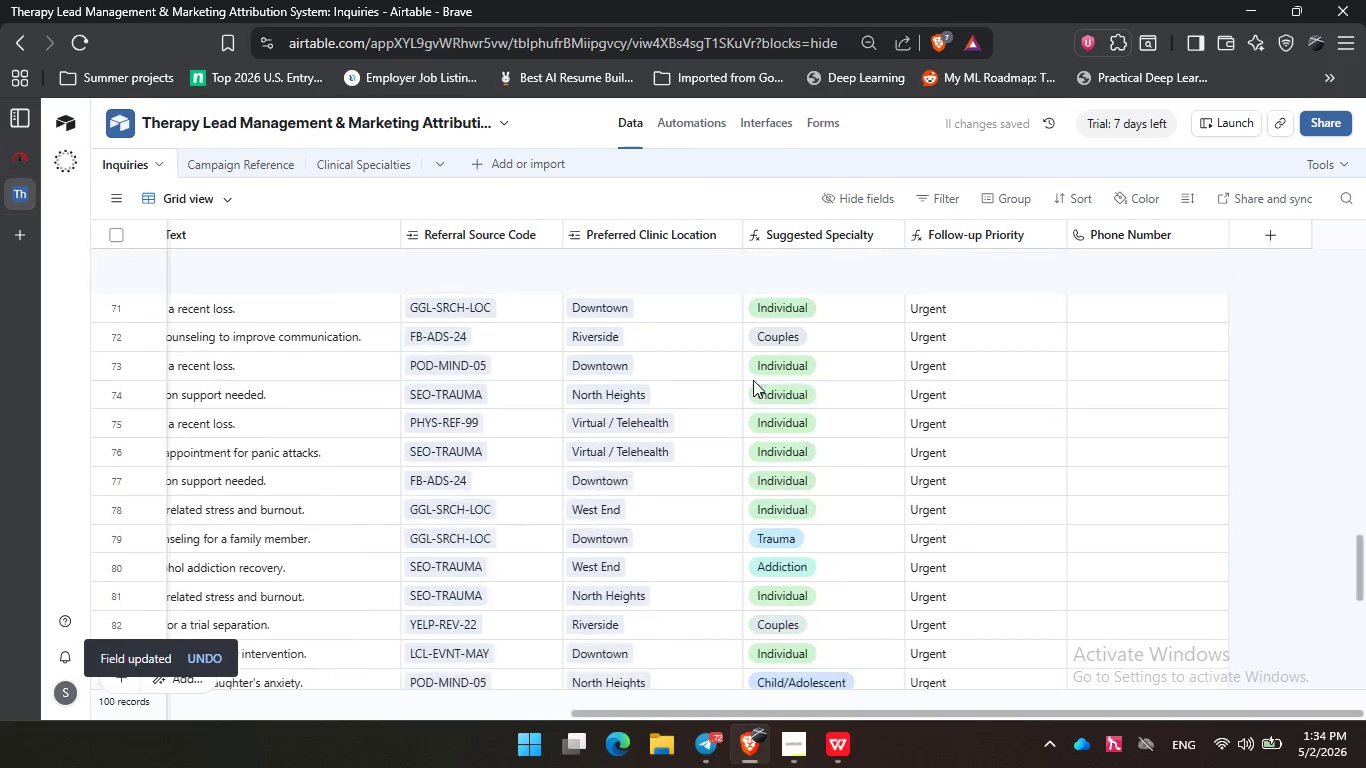 
scroll: coordinate [753, 364], scroll_direction: up, amount: 27.0
 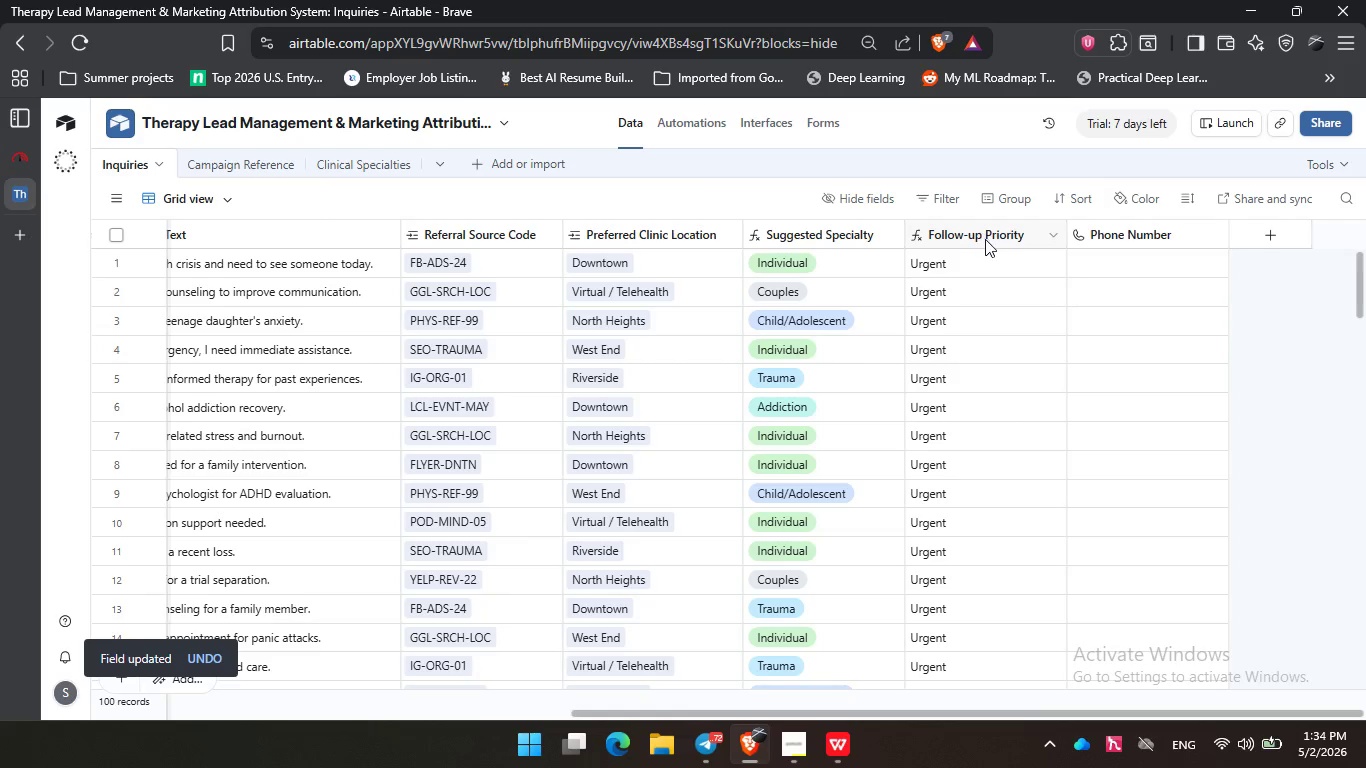 
double_click([985, 239])
 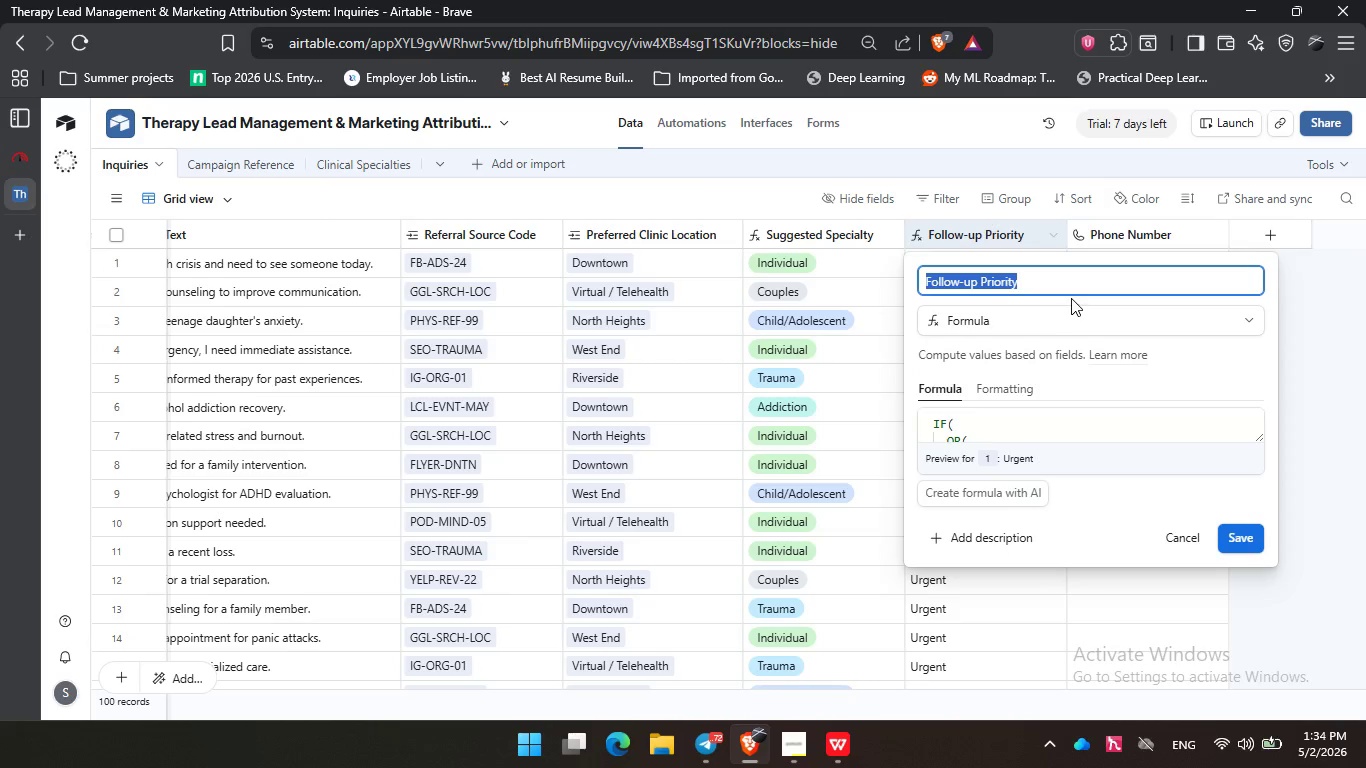 
left_click([1065, 287])
 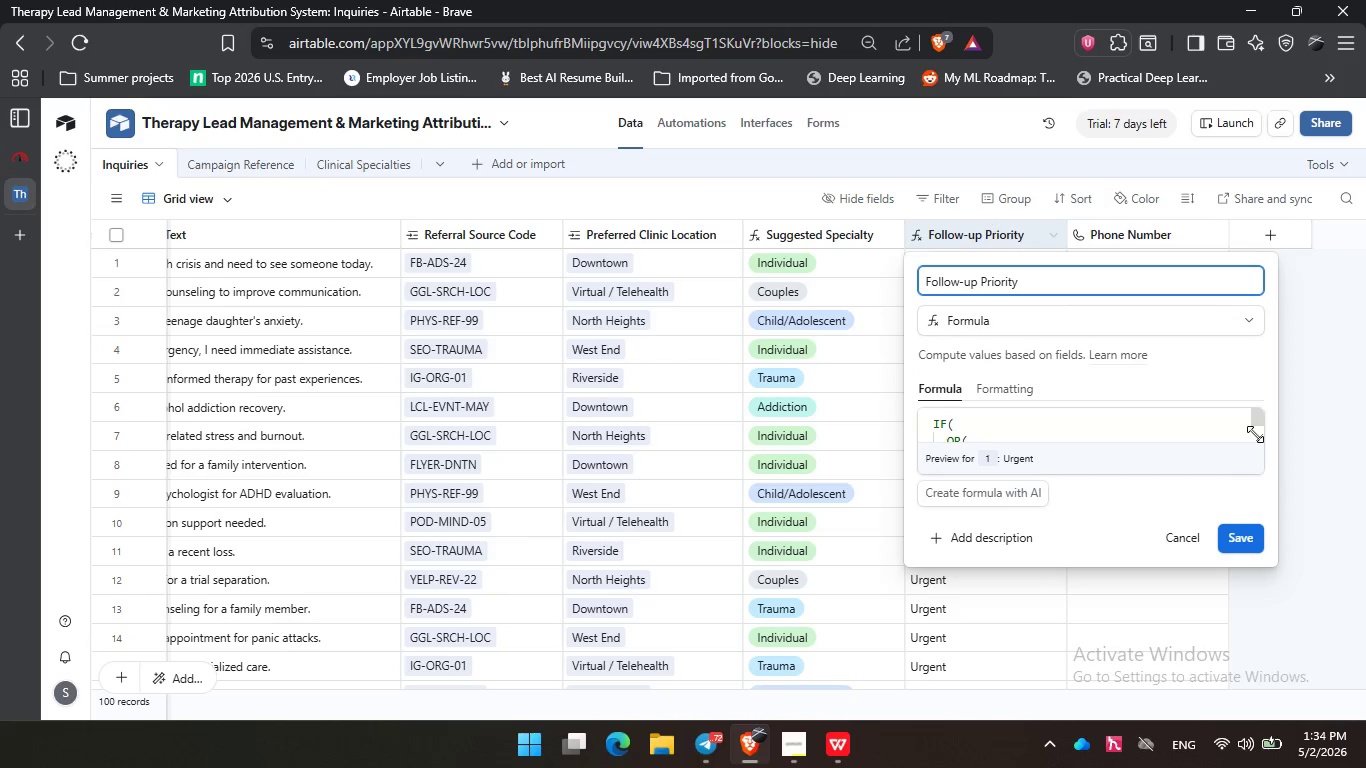 
left_click_drag(start_coordinate=[1256, 434], to_coordinate=[1365, 587])
 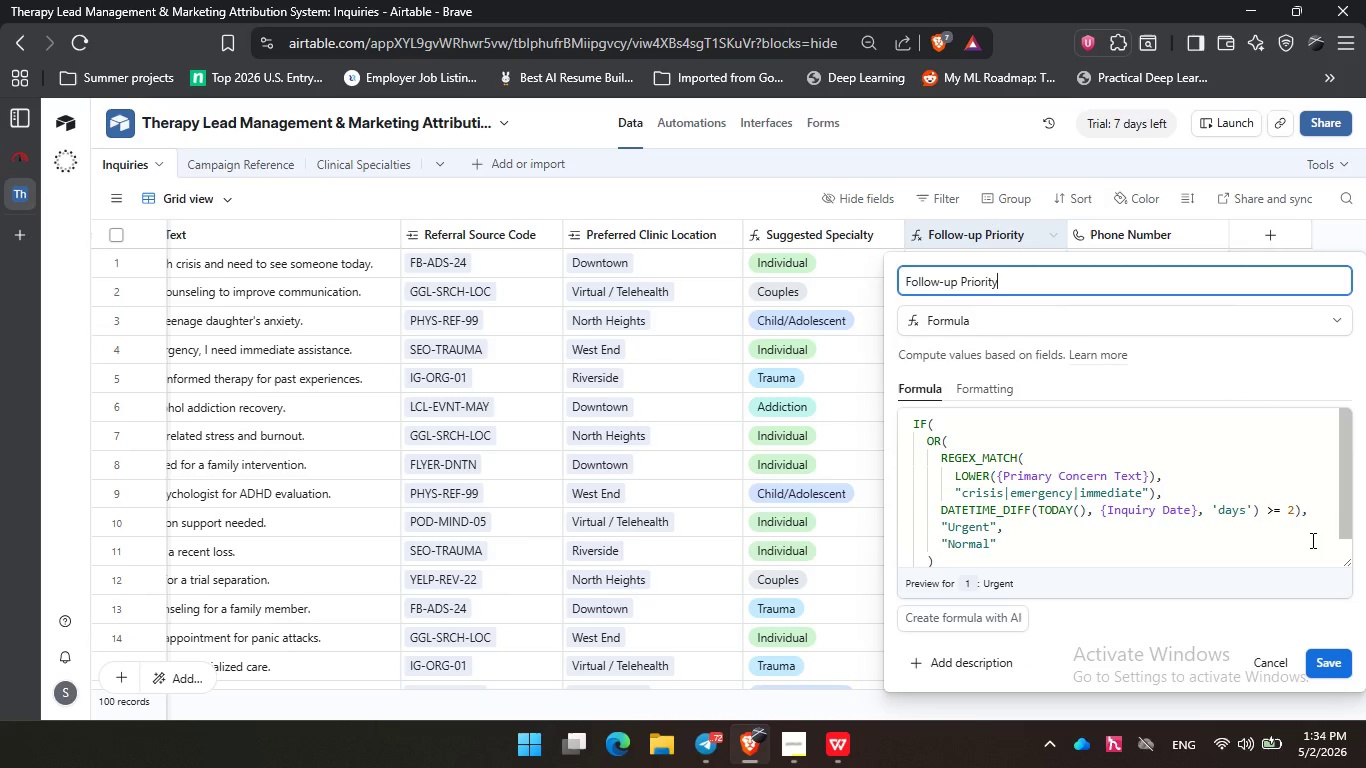 
left_click([1311, 540])
 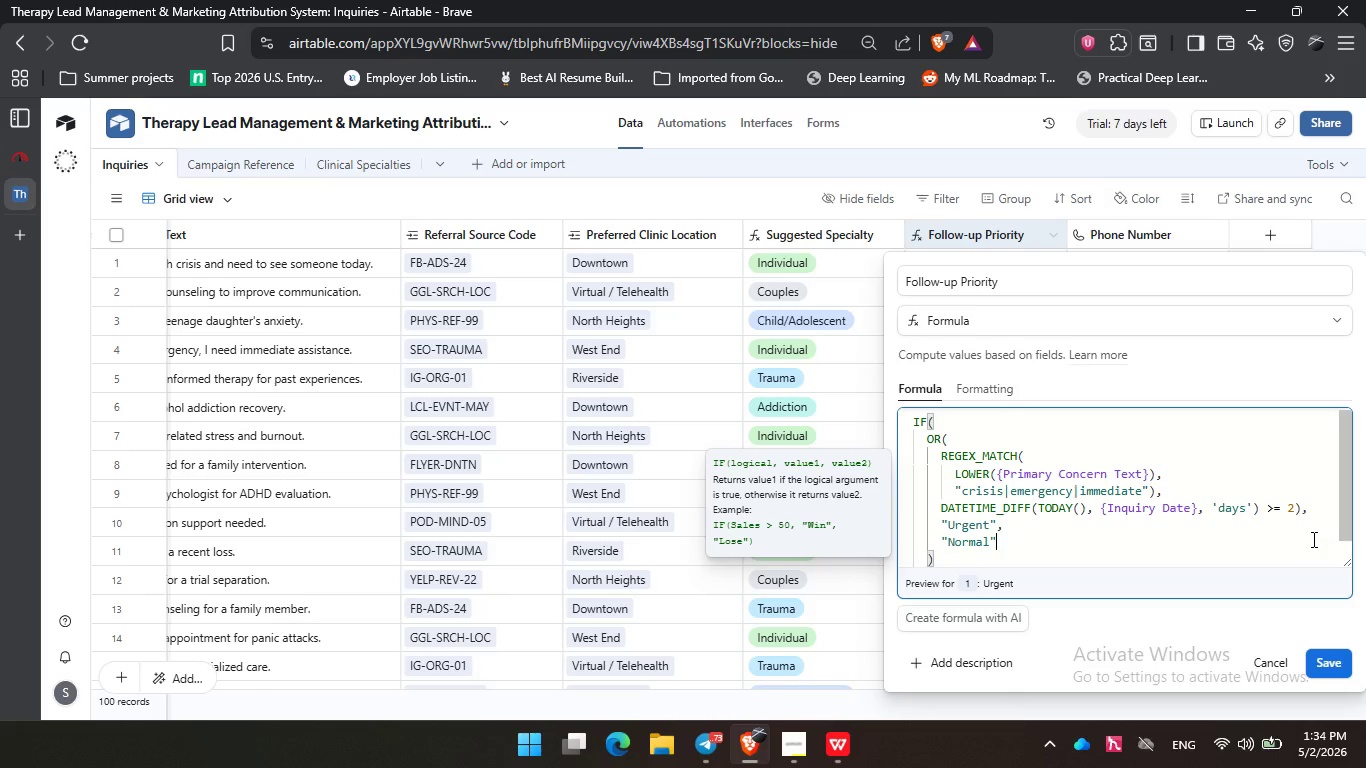 
wait(22.05)
 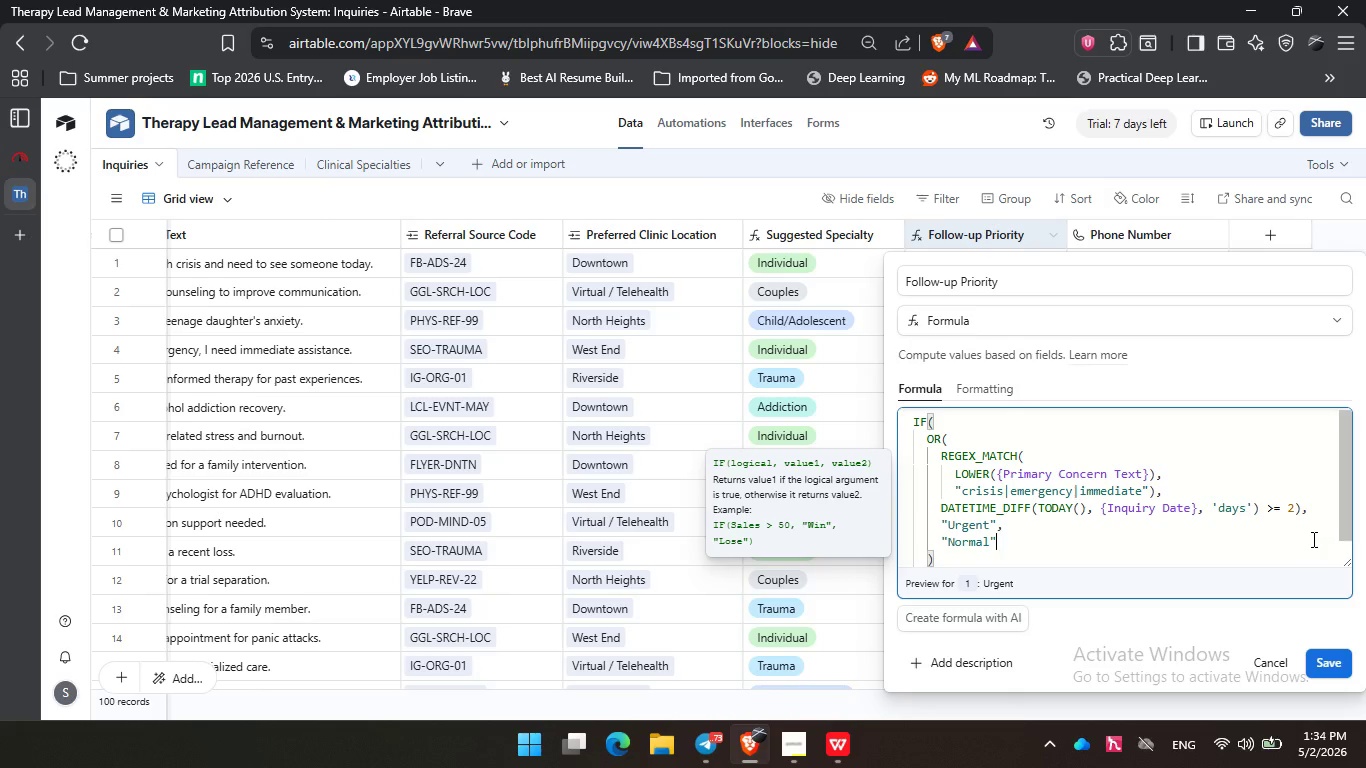 
left_click([1215, 355])
 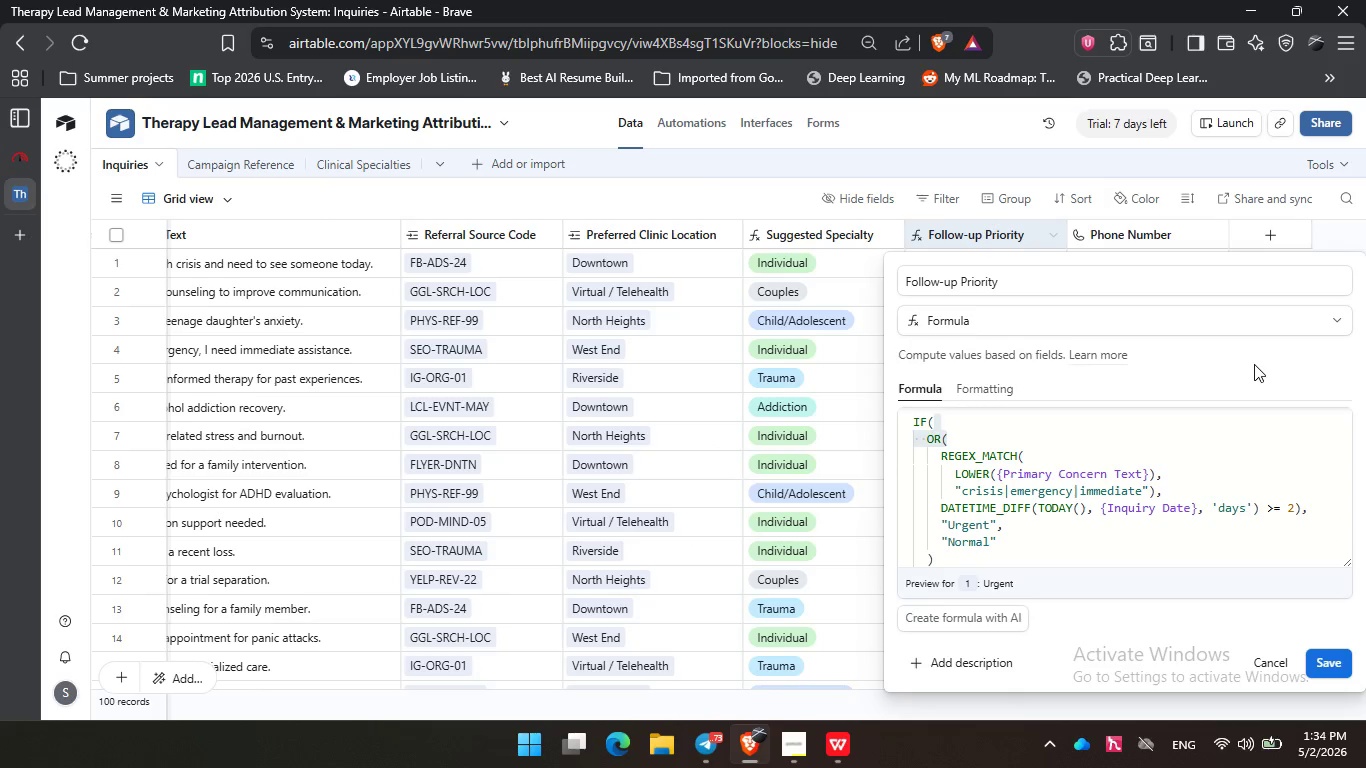 
left_click([1254, 364])
 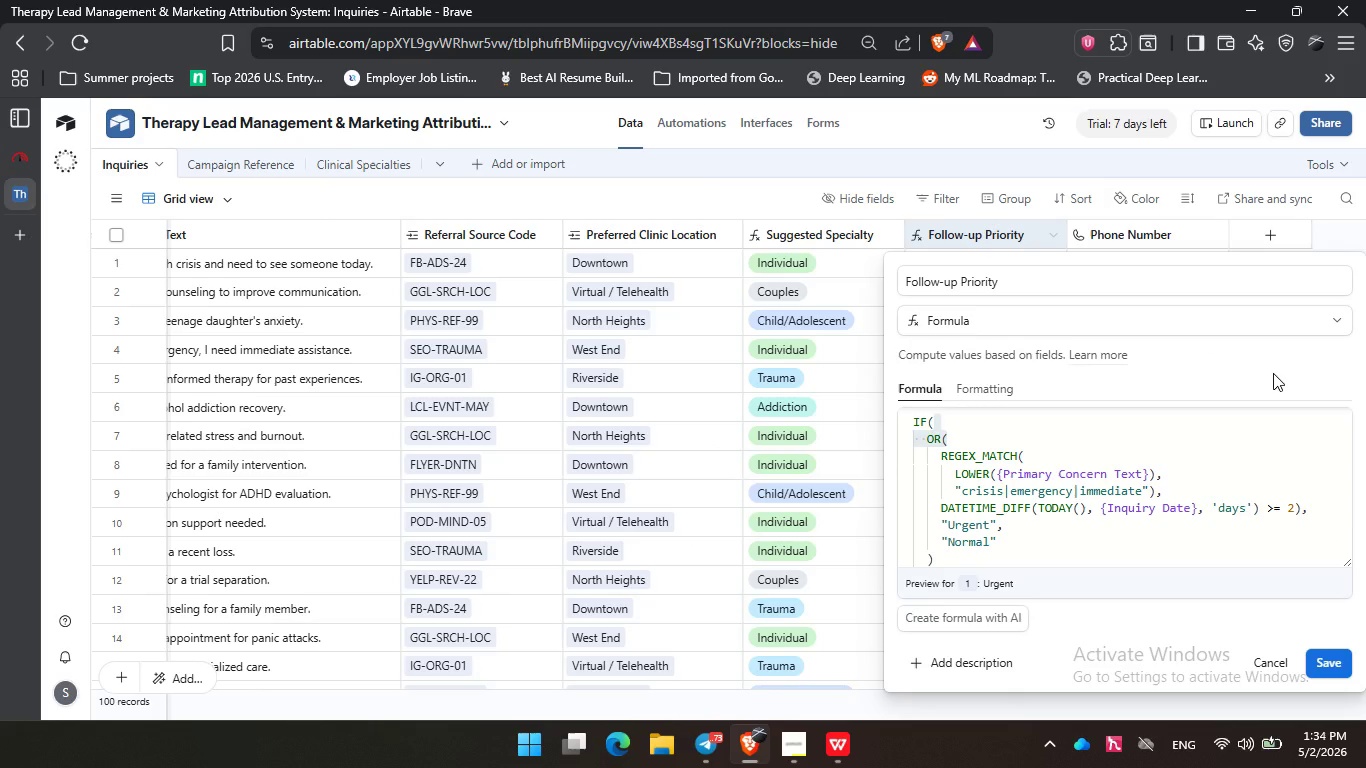 
left_click([1273, 373])
 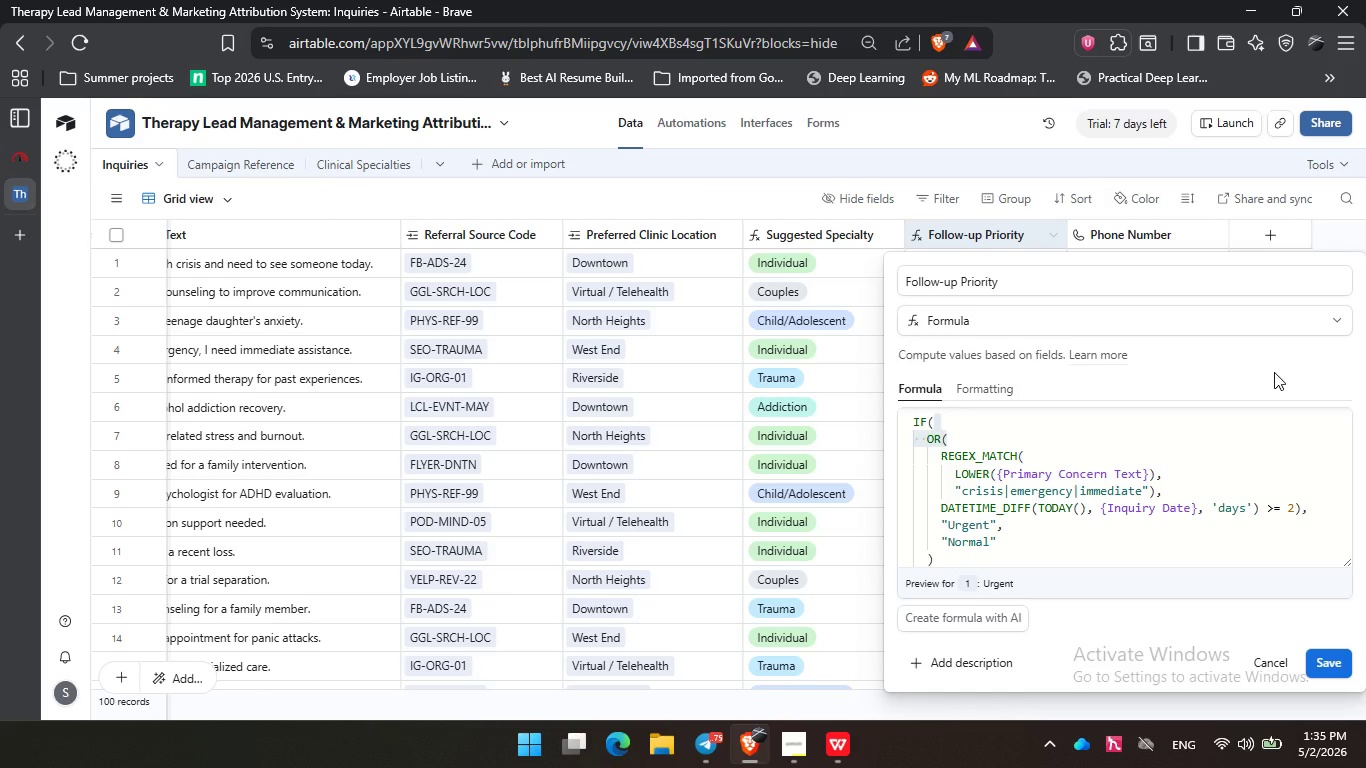 
wait(64.34)
 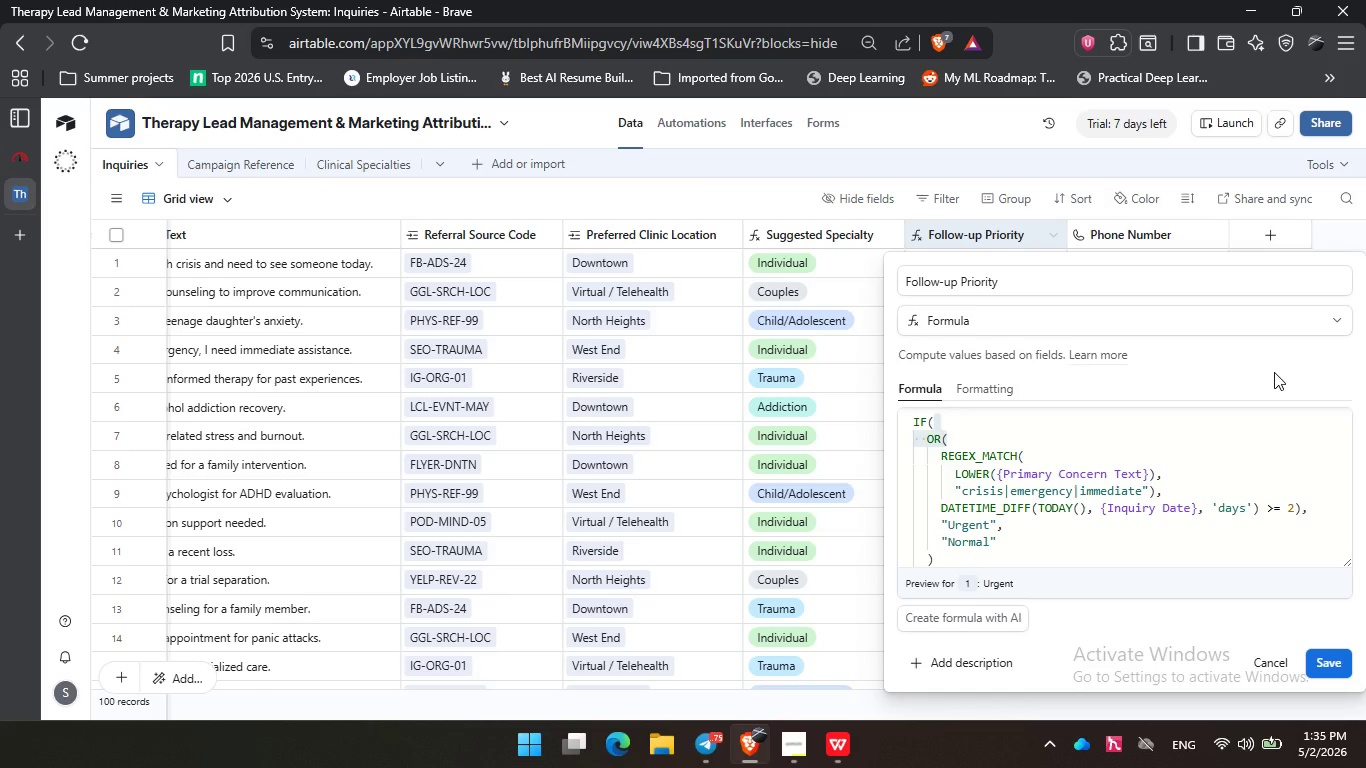 
double_click([1239, 362])
 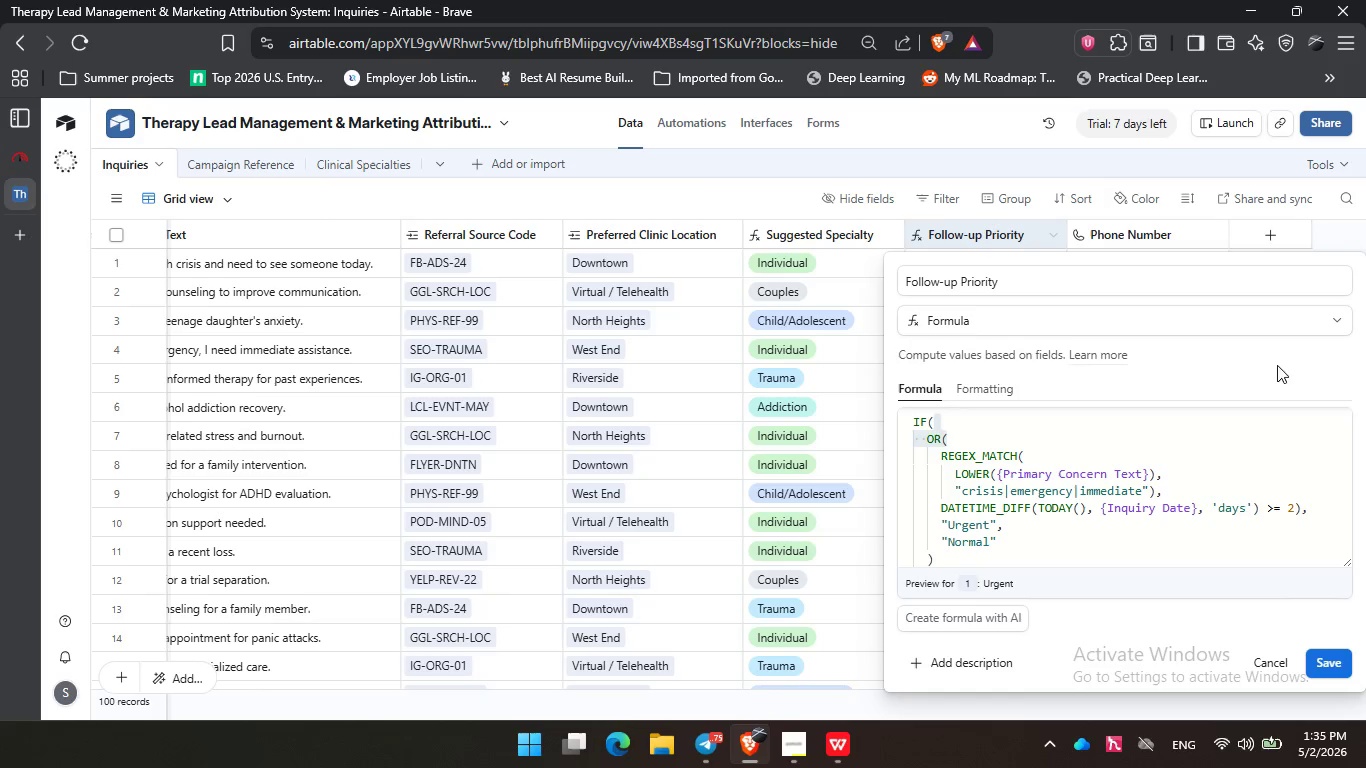 
triple_click([1271, 355])
 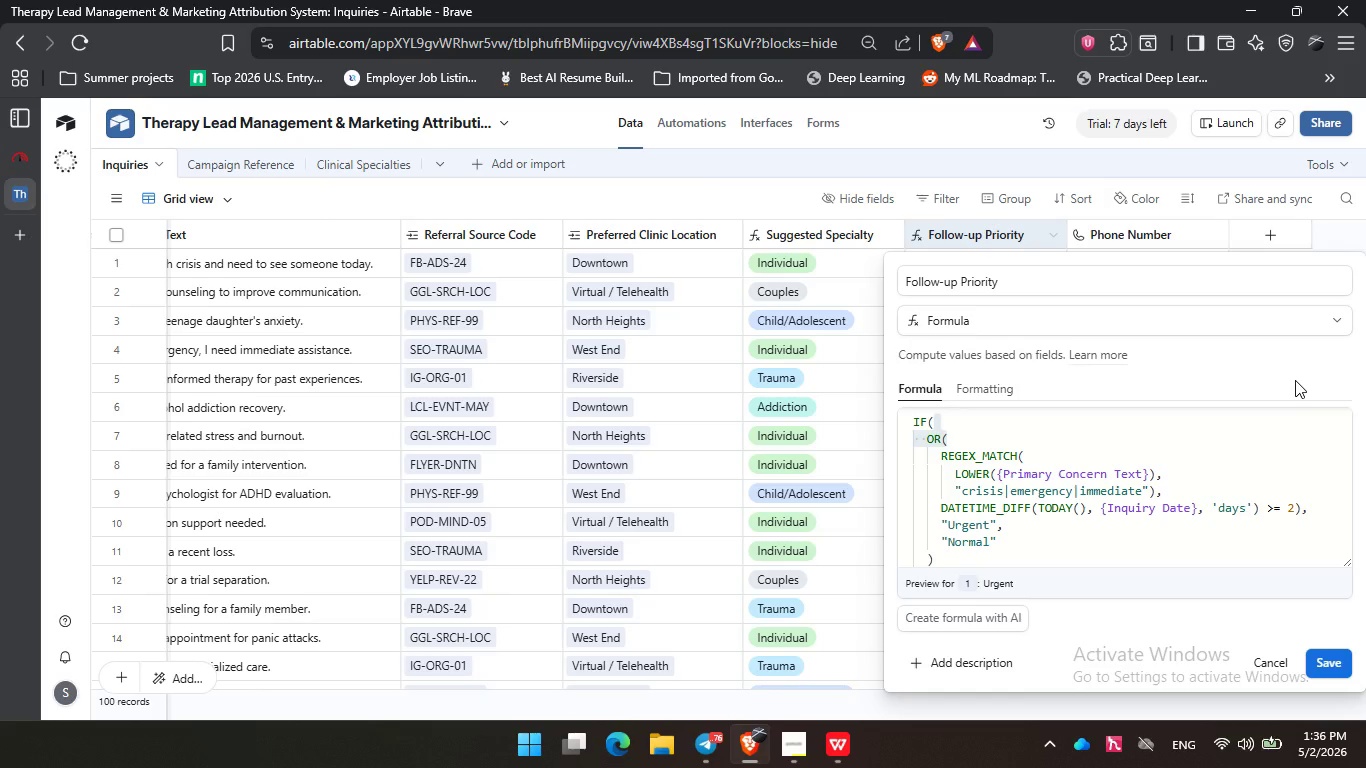 
wait(27.75)
 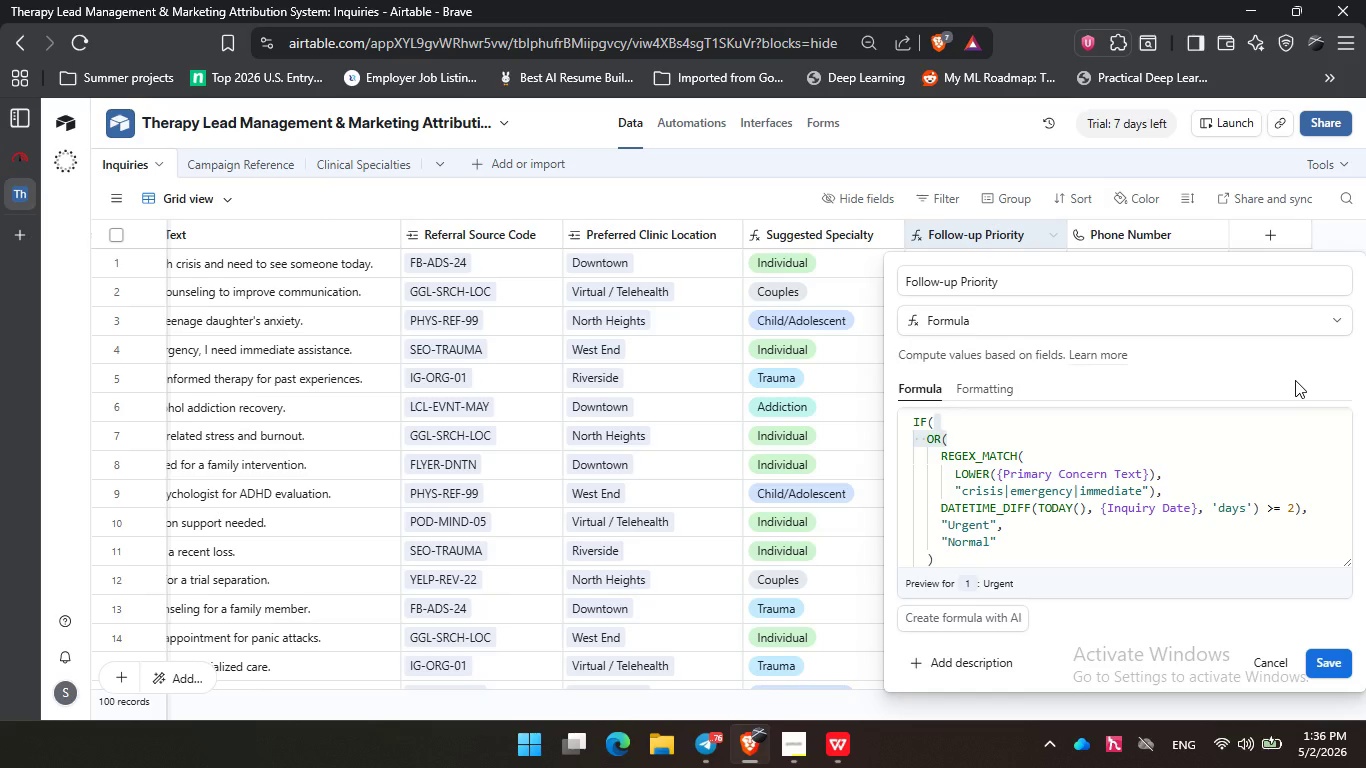 
left_click_drag(start_coordinate=[1260, 378], to_coordinate=[1236, 372])
 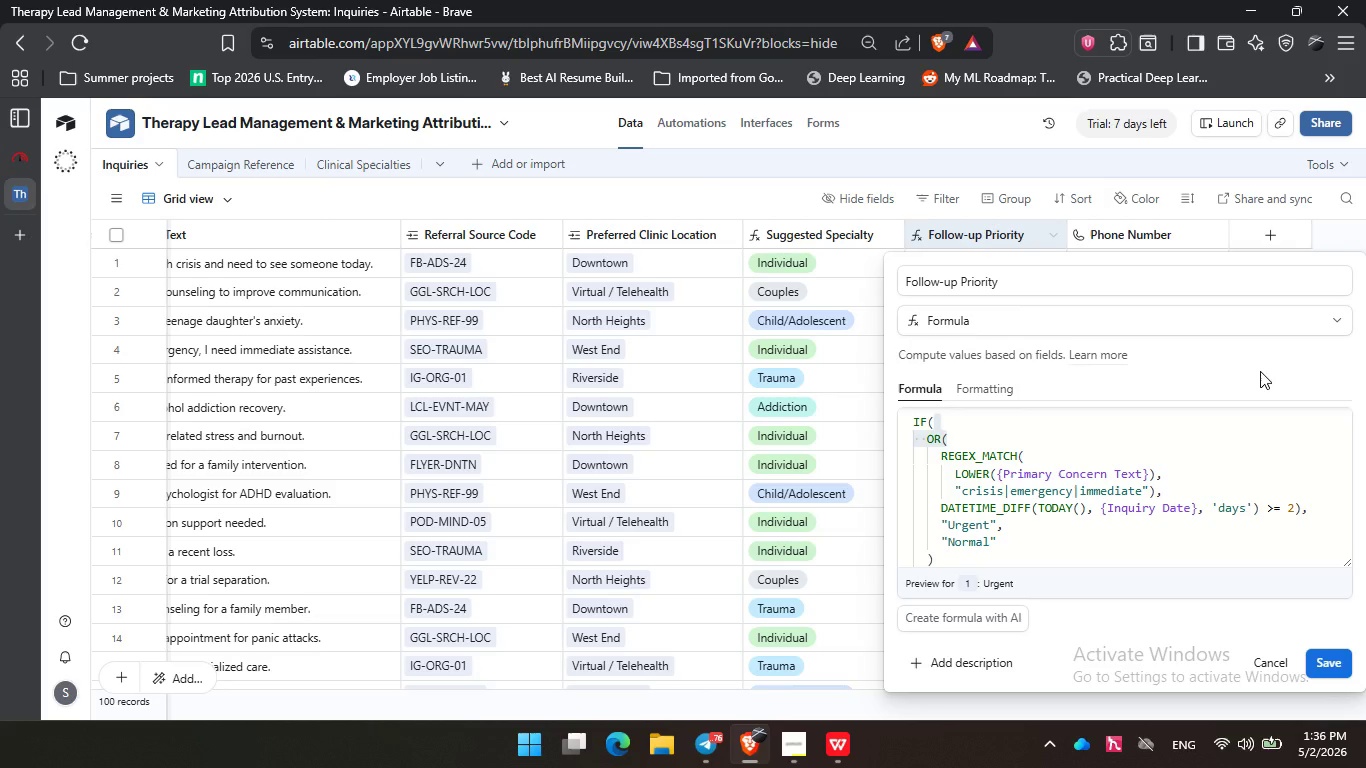 
triple_click([1260, 371])
 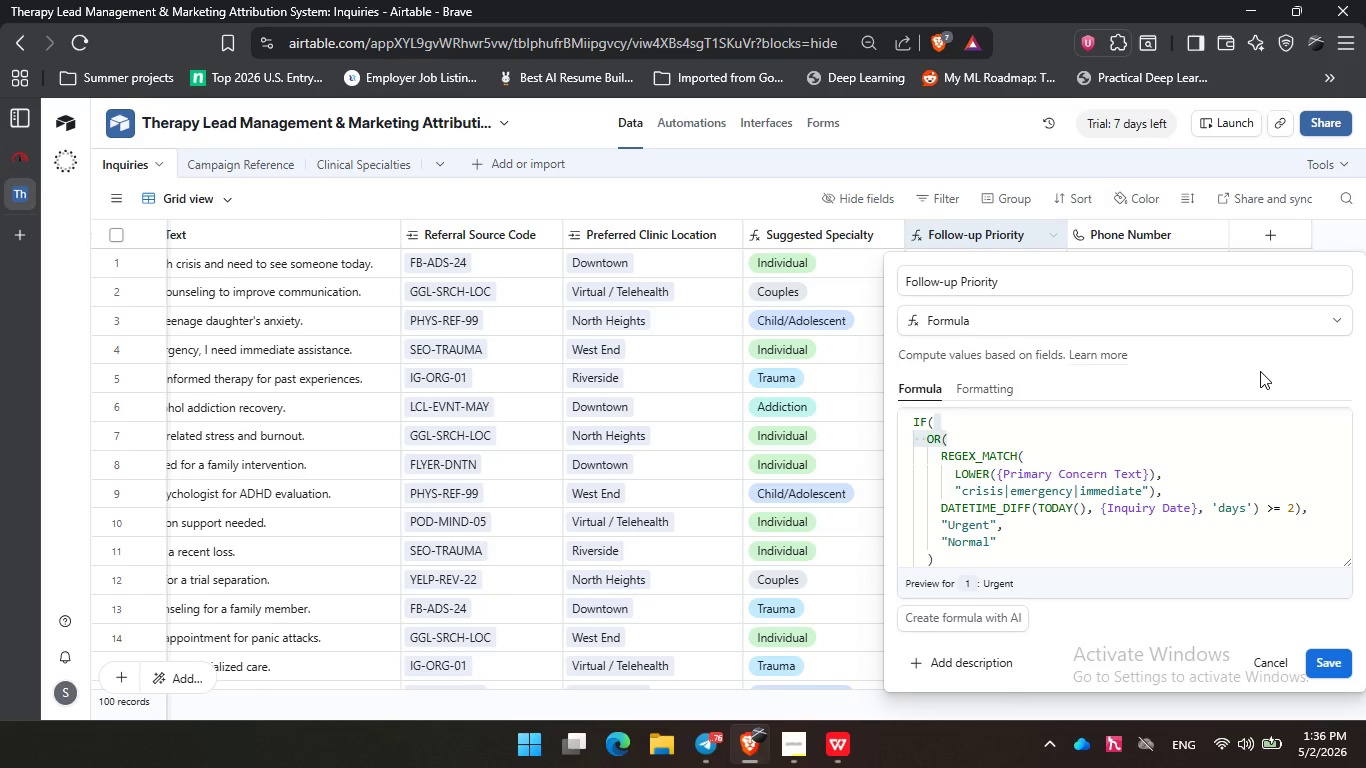 
wait(26.98)
 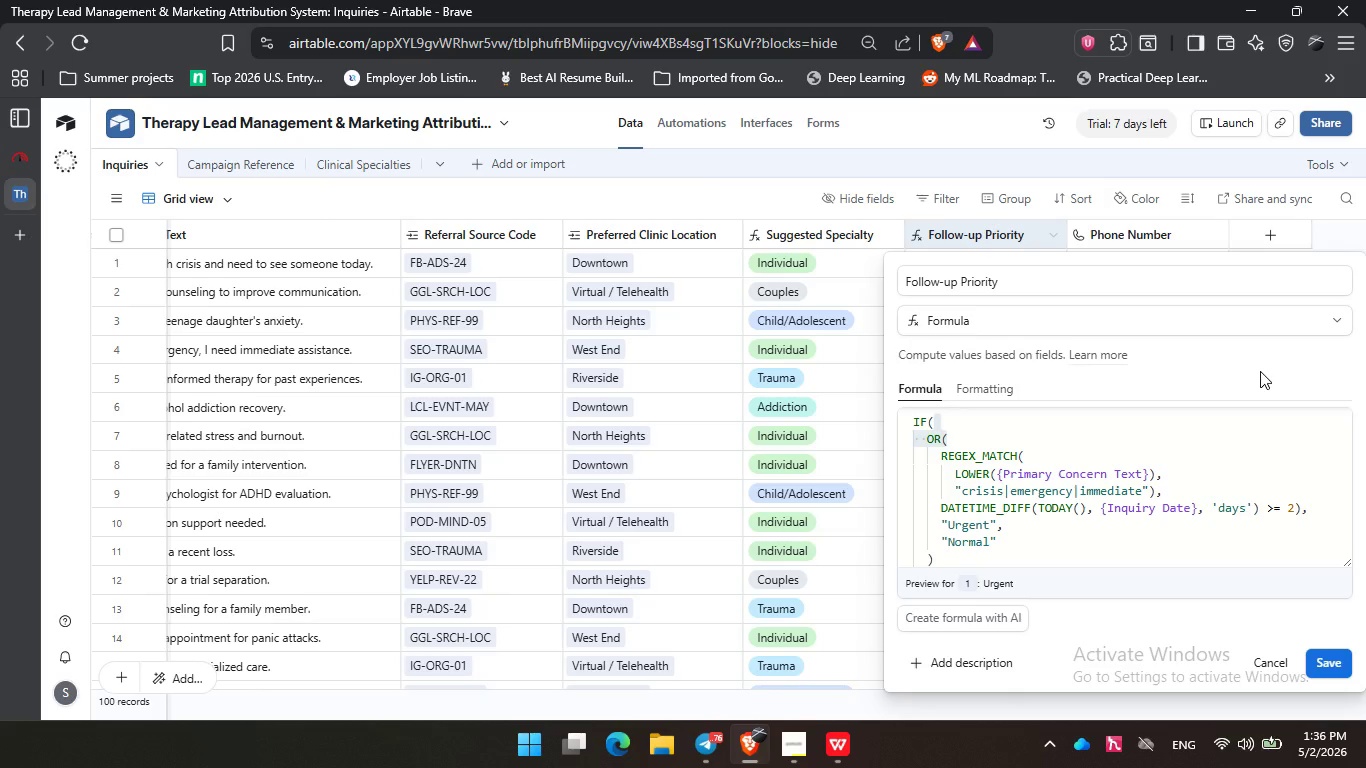 
left_click([1260, 371])
 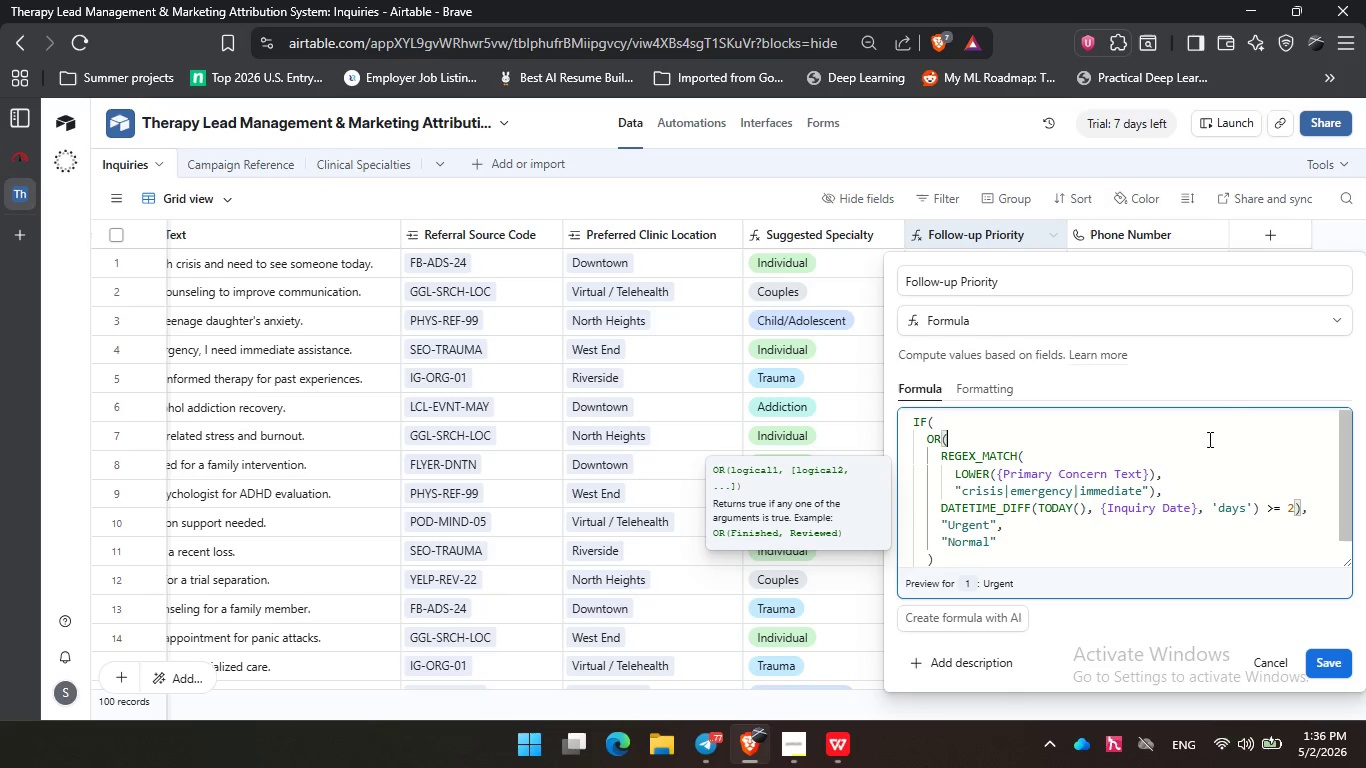 
left_click([1194, 434])
 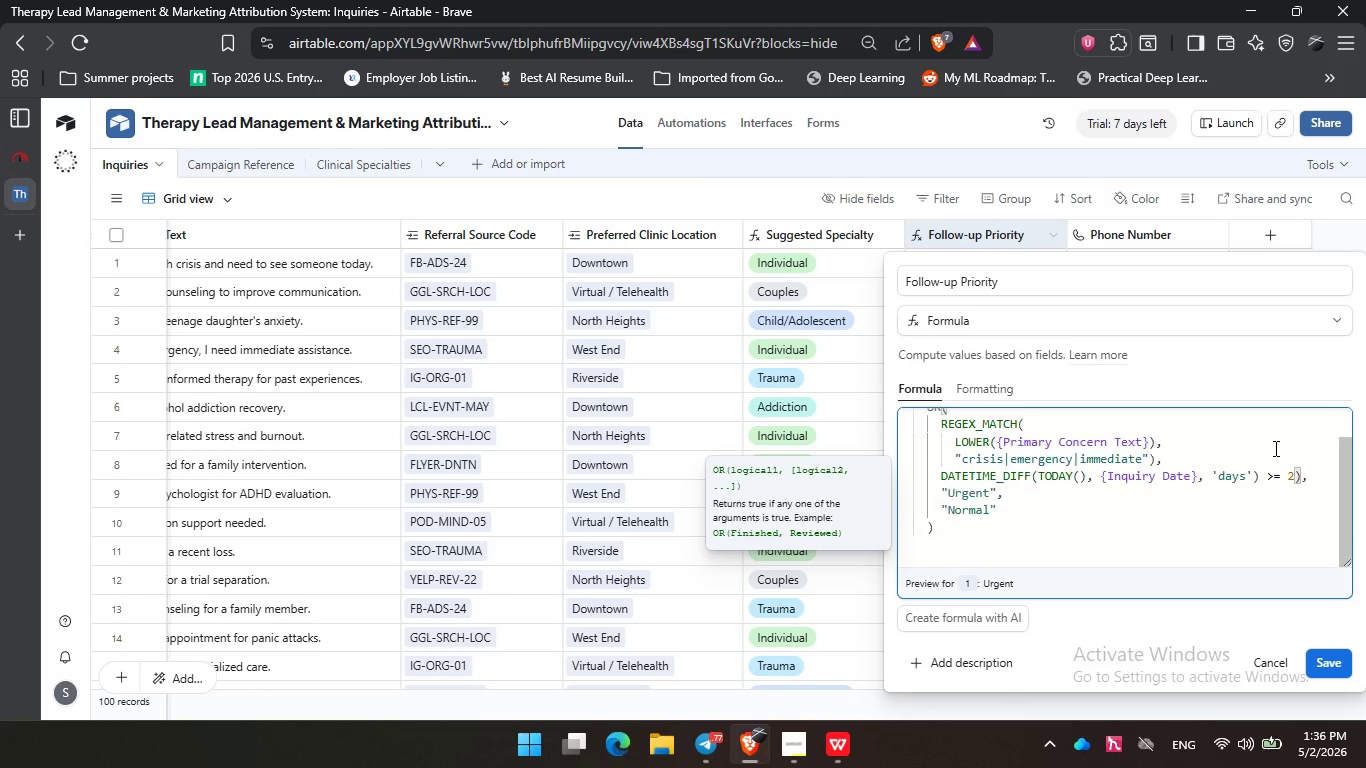 
scroll: coordinate [1274, 448], scroll_direction: none, amount: 0.0
 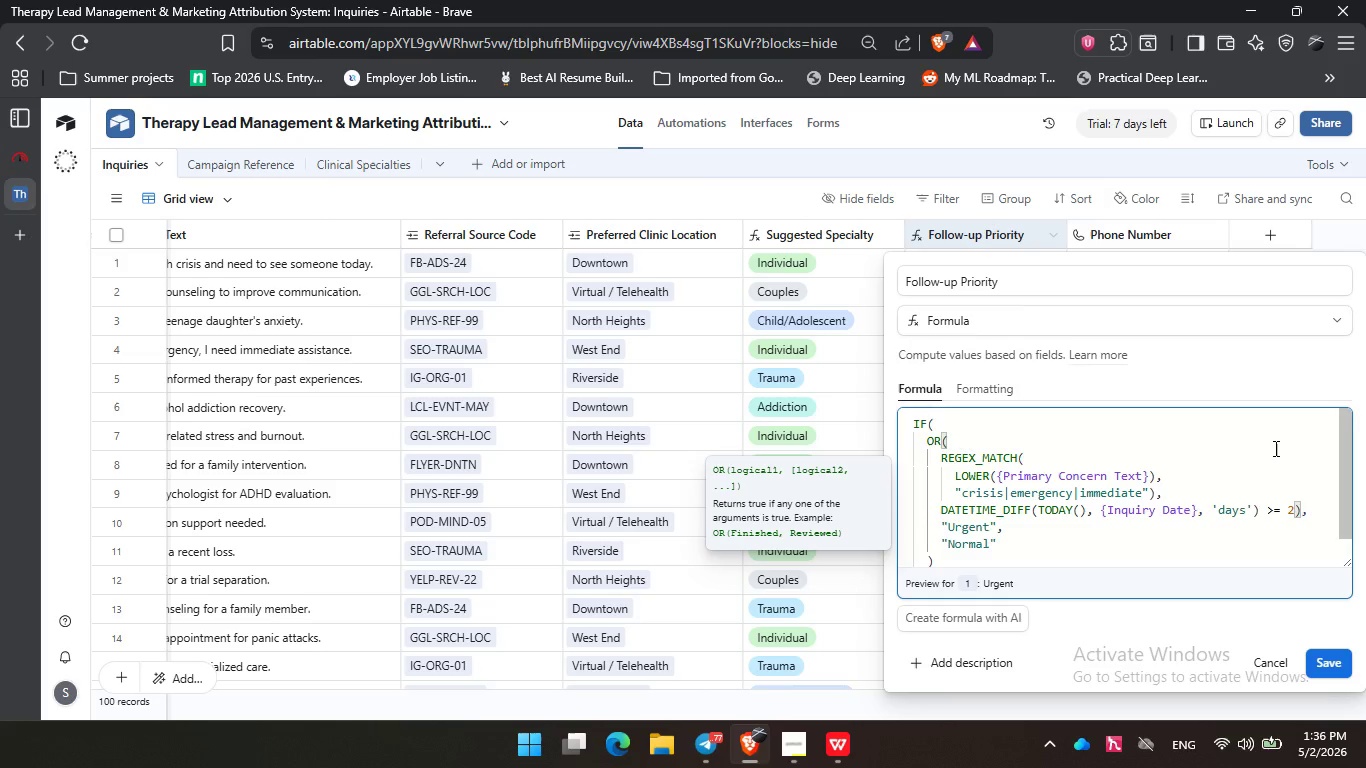 
scroll: coordinate [1274, 448], scroll_direction: down, amount: 3.0
 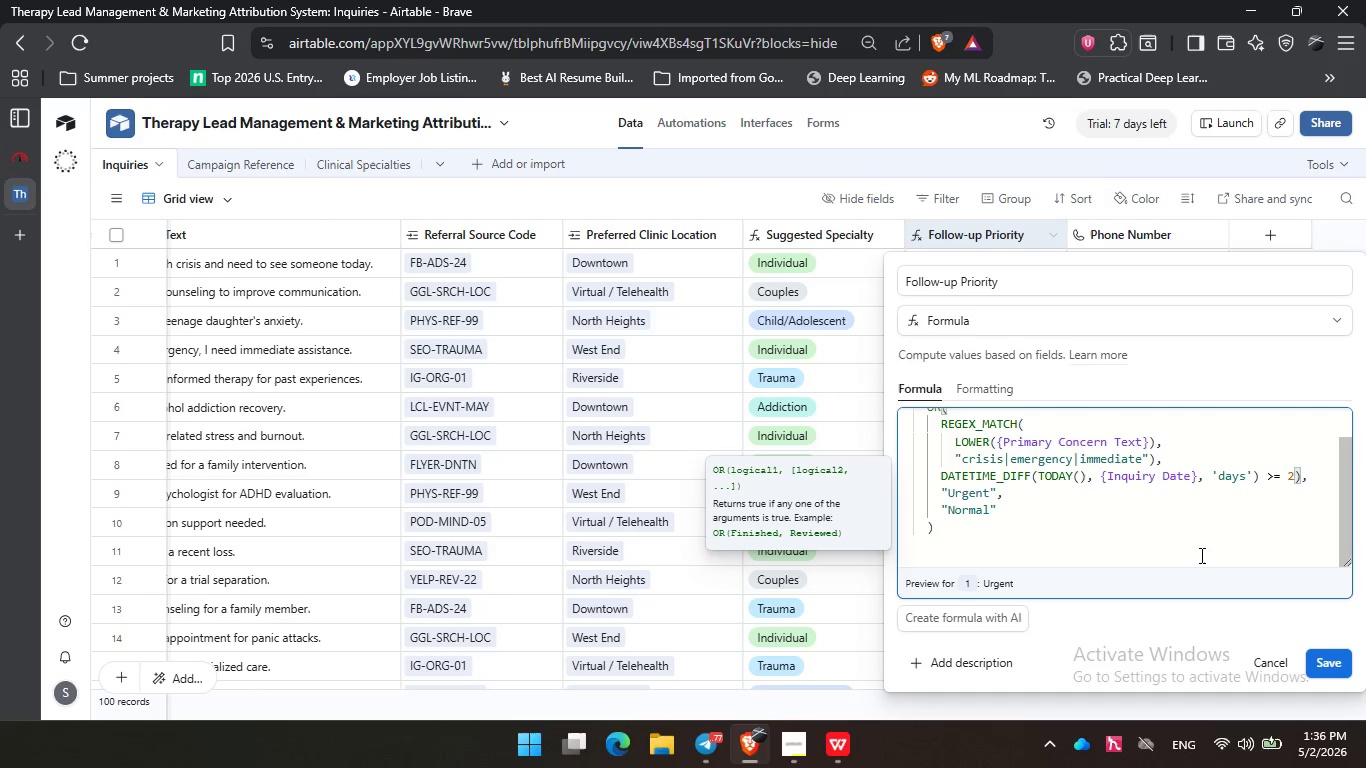 
left_click([1200, 555])
 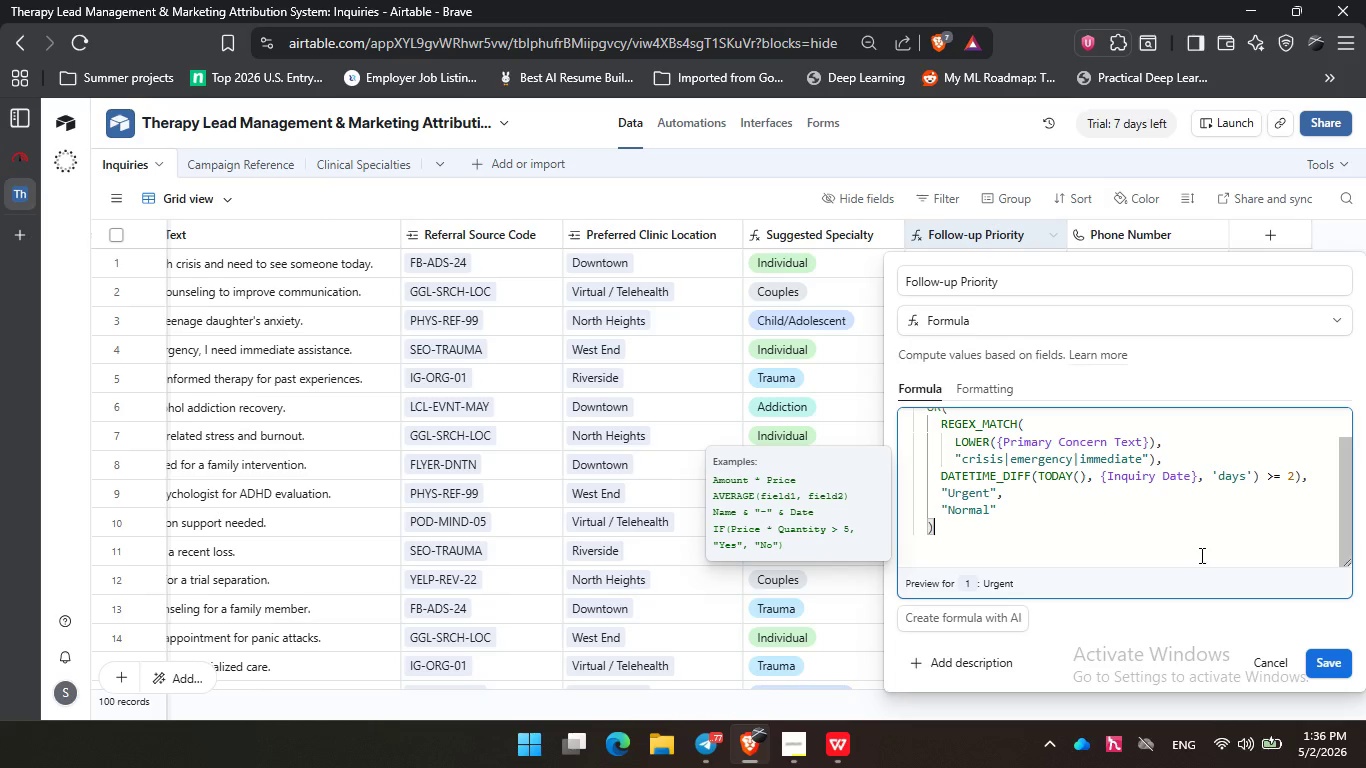 
key(ArrowDown)
 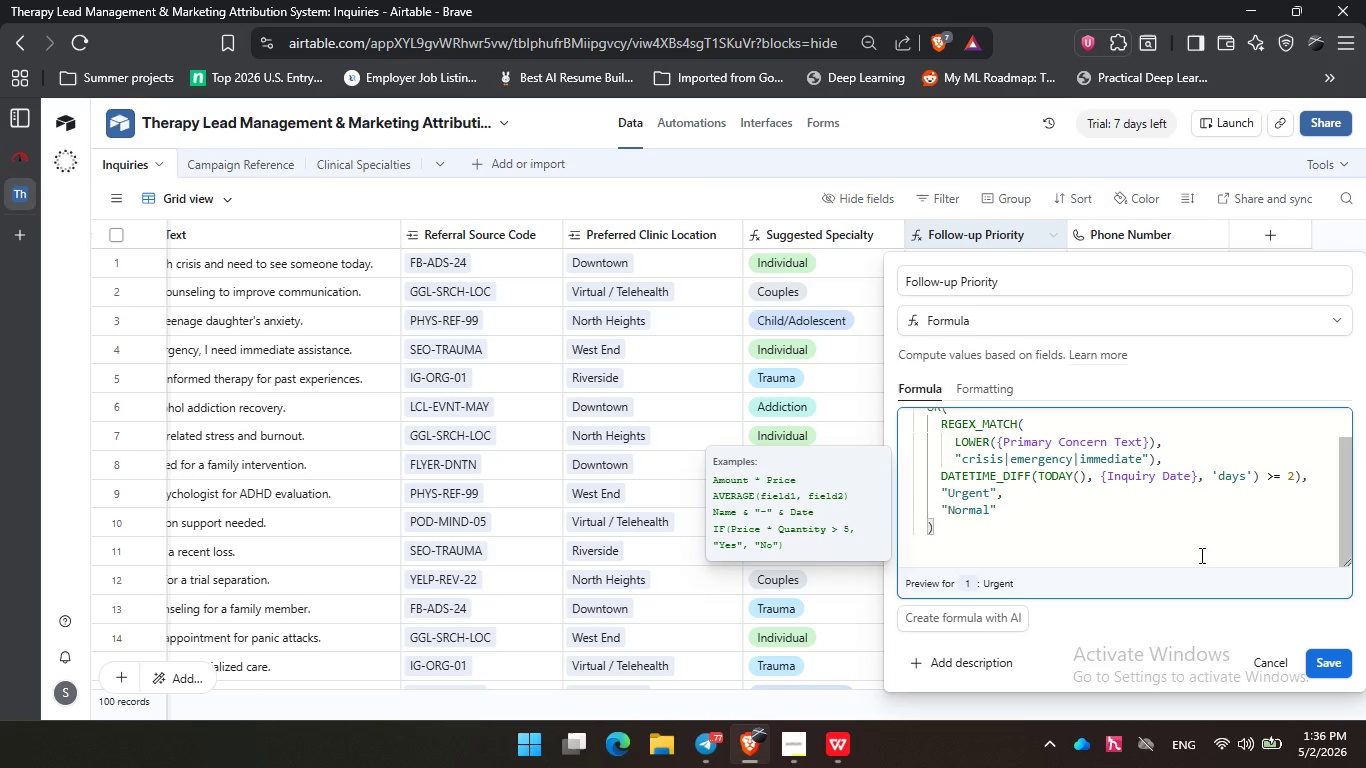 
key(ArrowDown)
 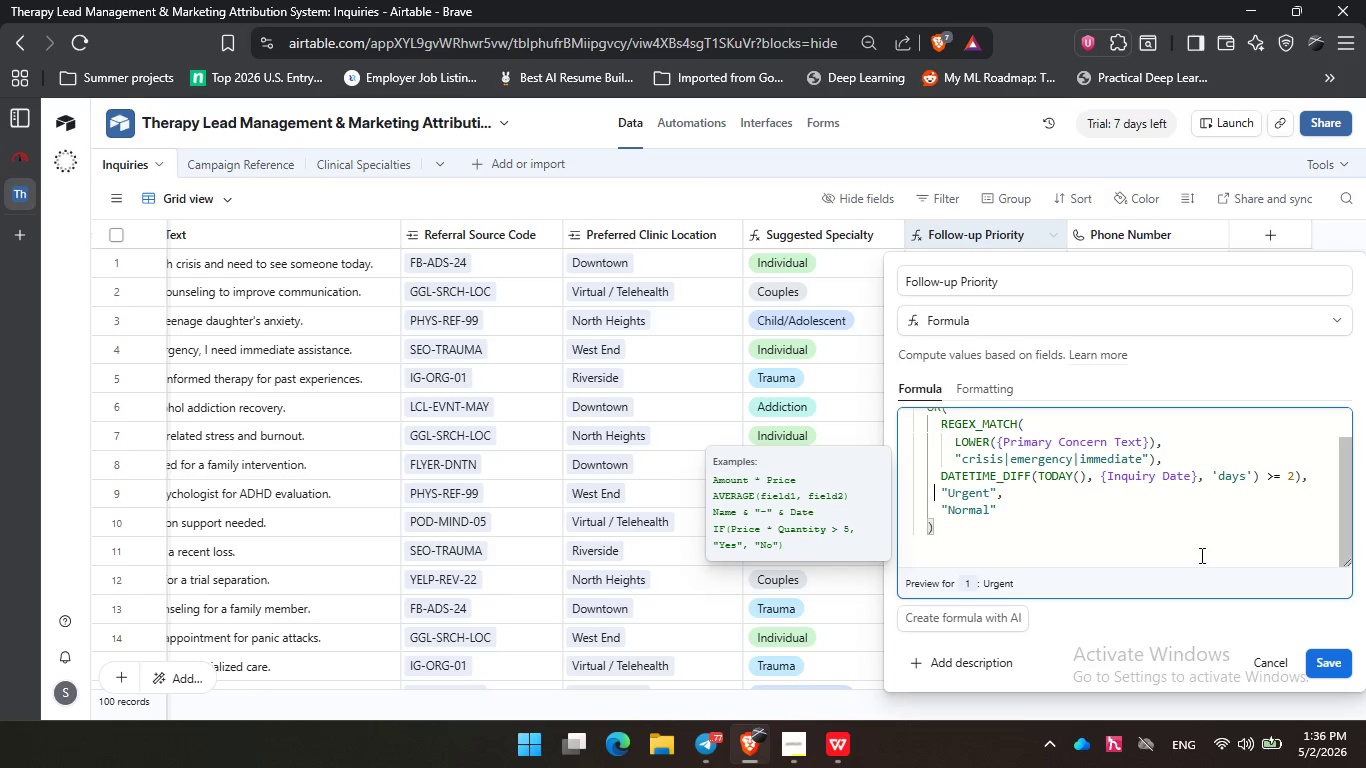 
key(ArrowUp)
 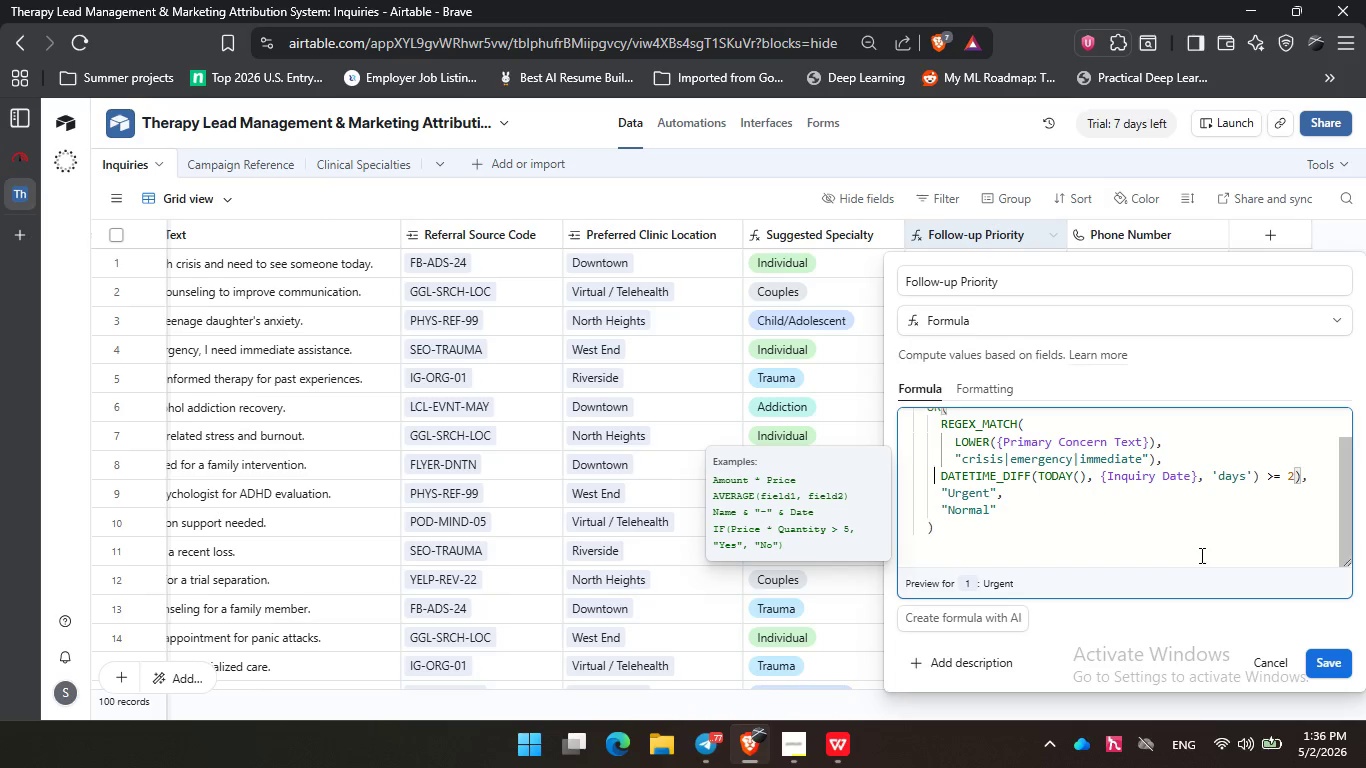 
key(ArrowUp)
 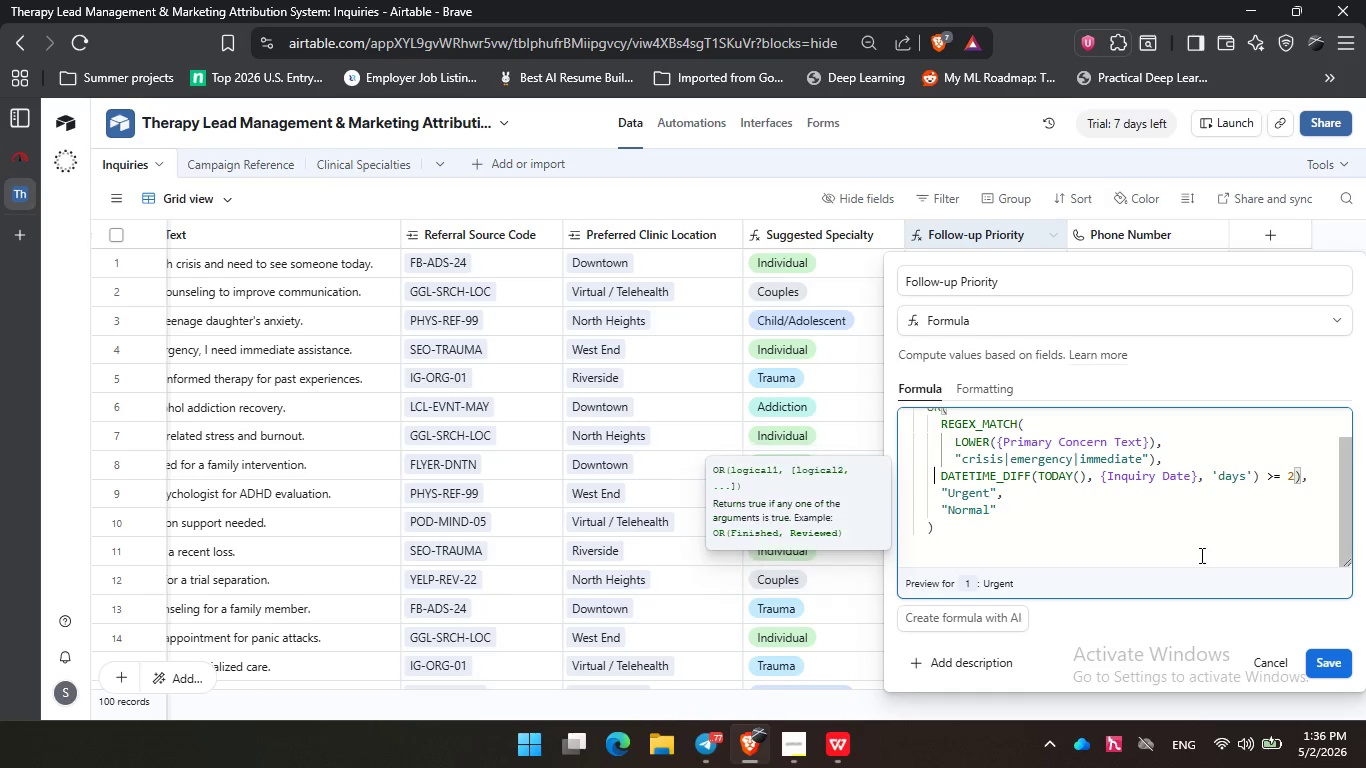 
hold_key(key=ArrowUp, duration=0.81)
 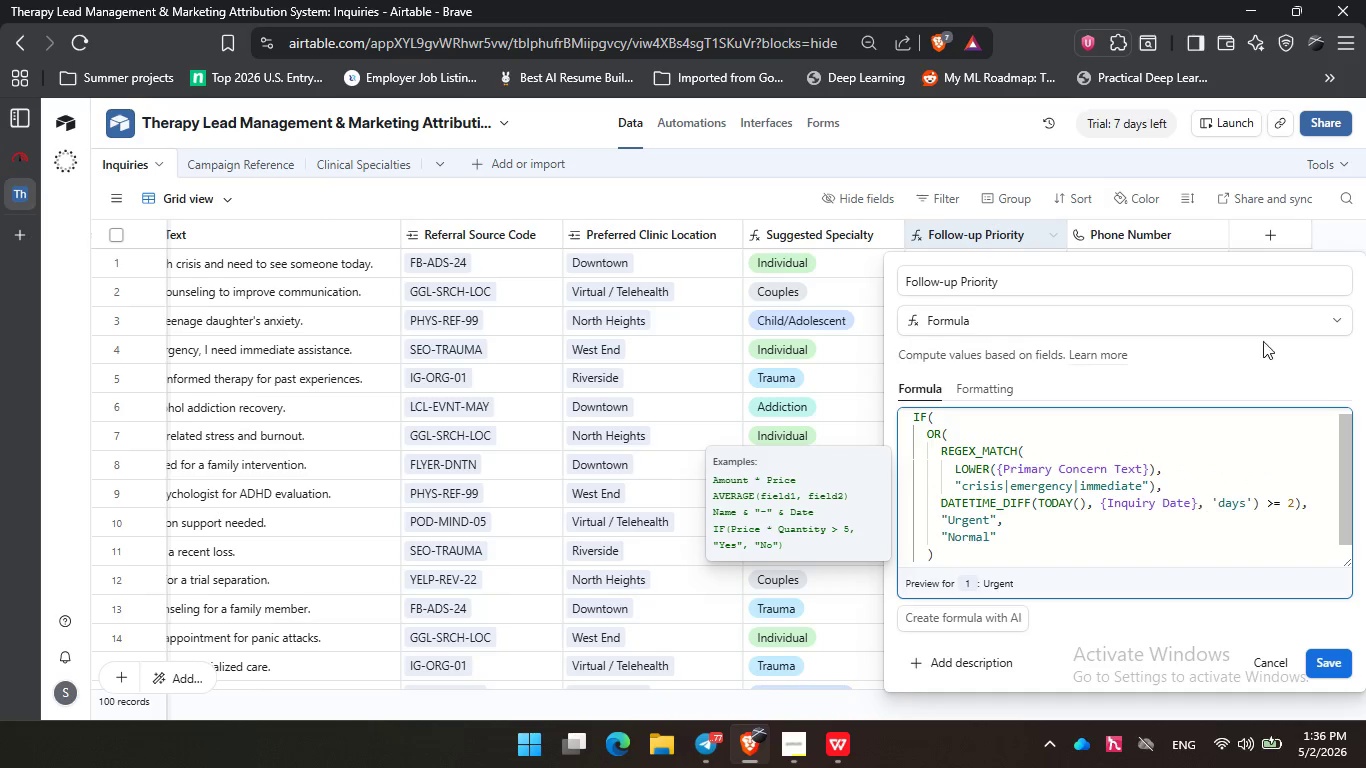 
double_click([1300, 382])
 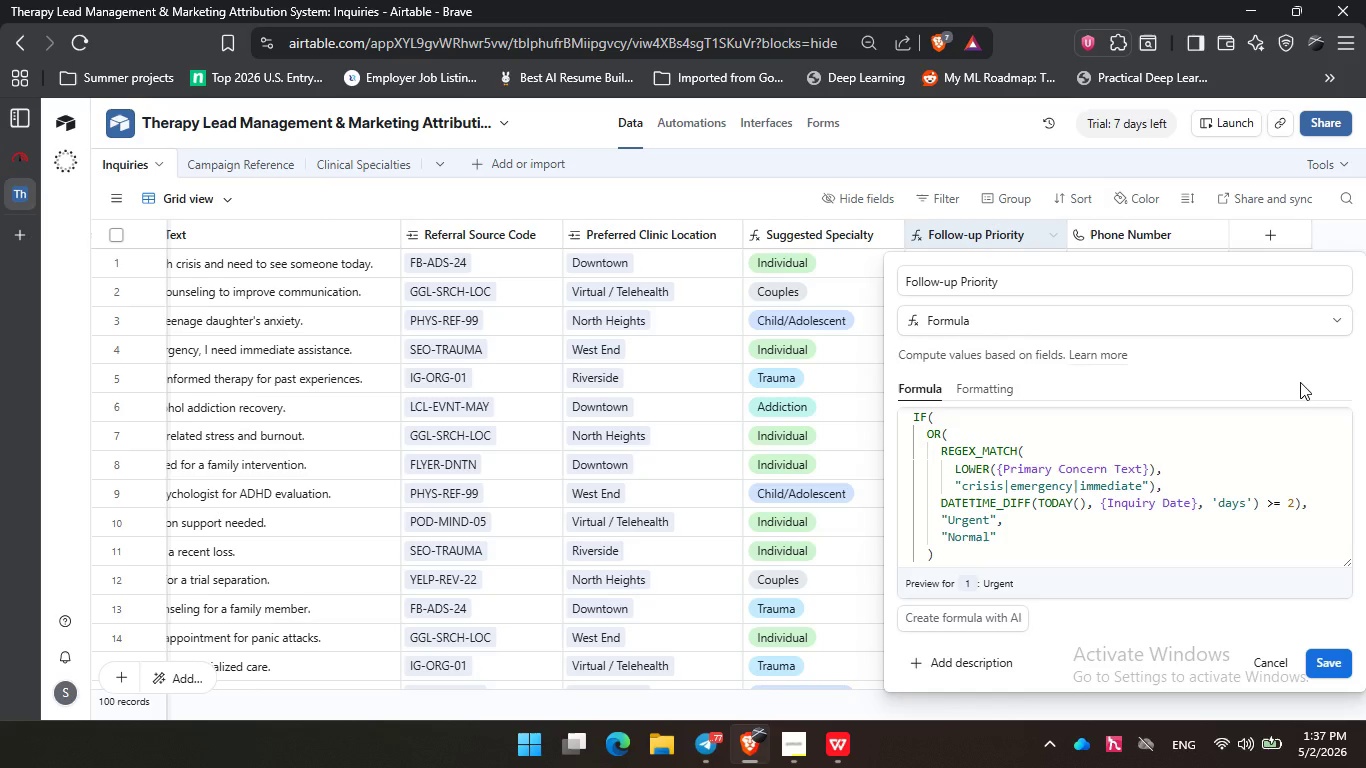 
wait(34.12)
 